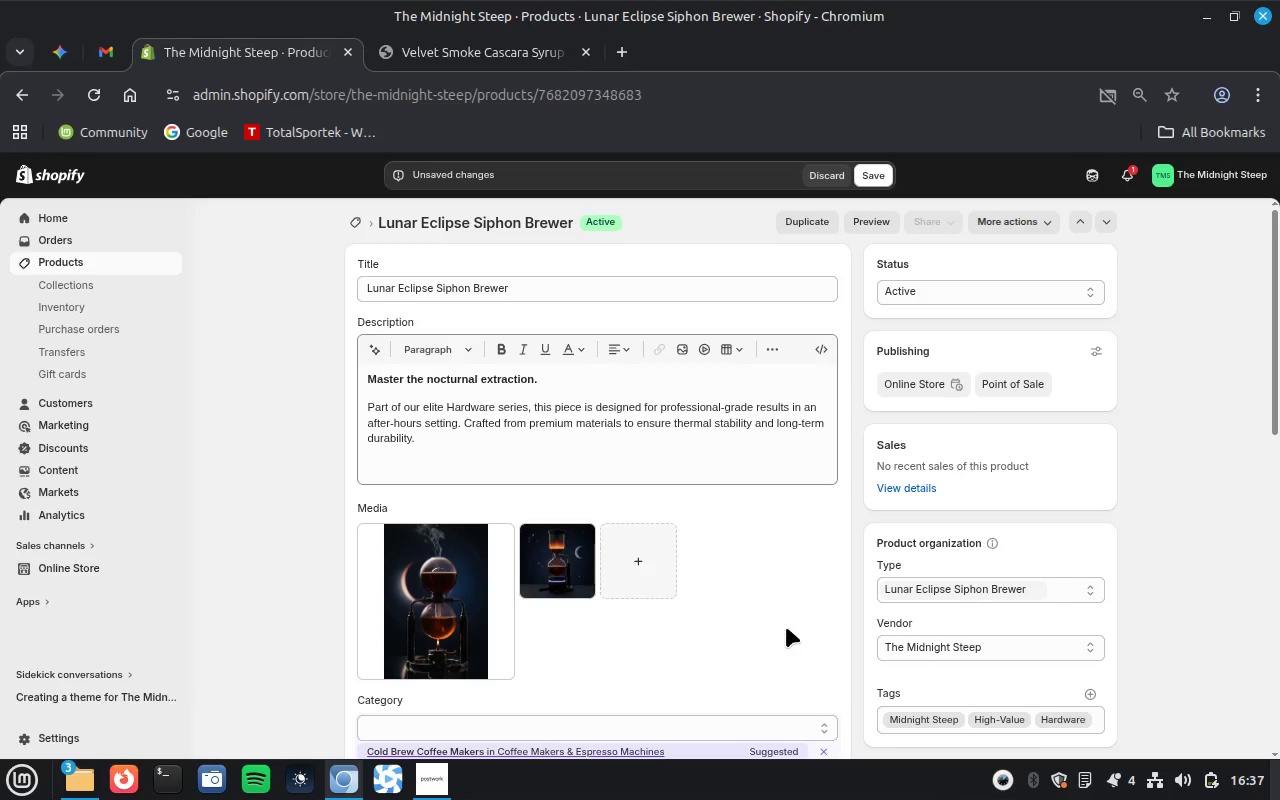 
scroll: coordinate [786, 627], scroll_direction: down, amount: 31.0
 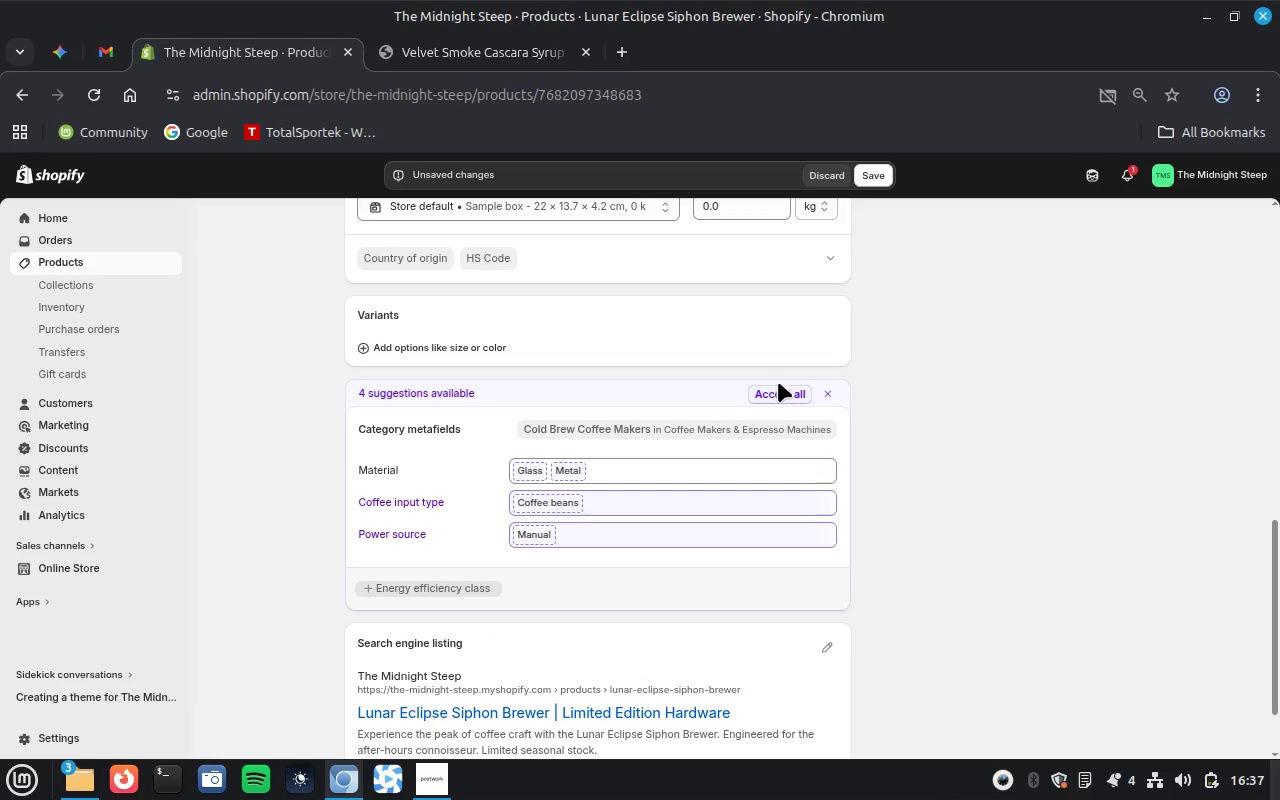 
left_click([776, 391])
 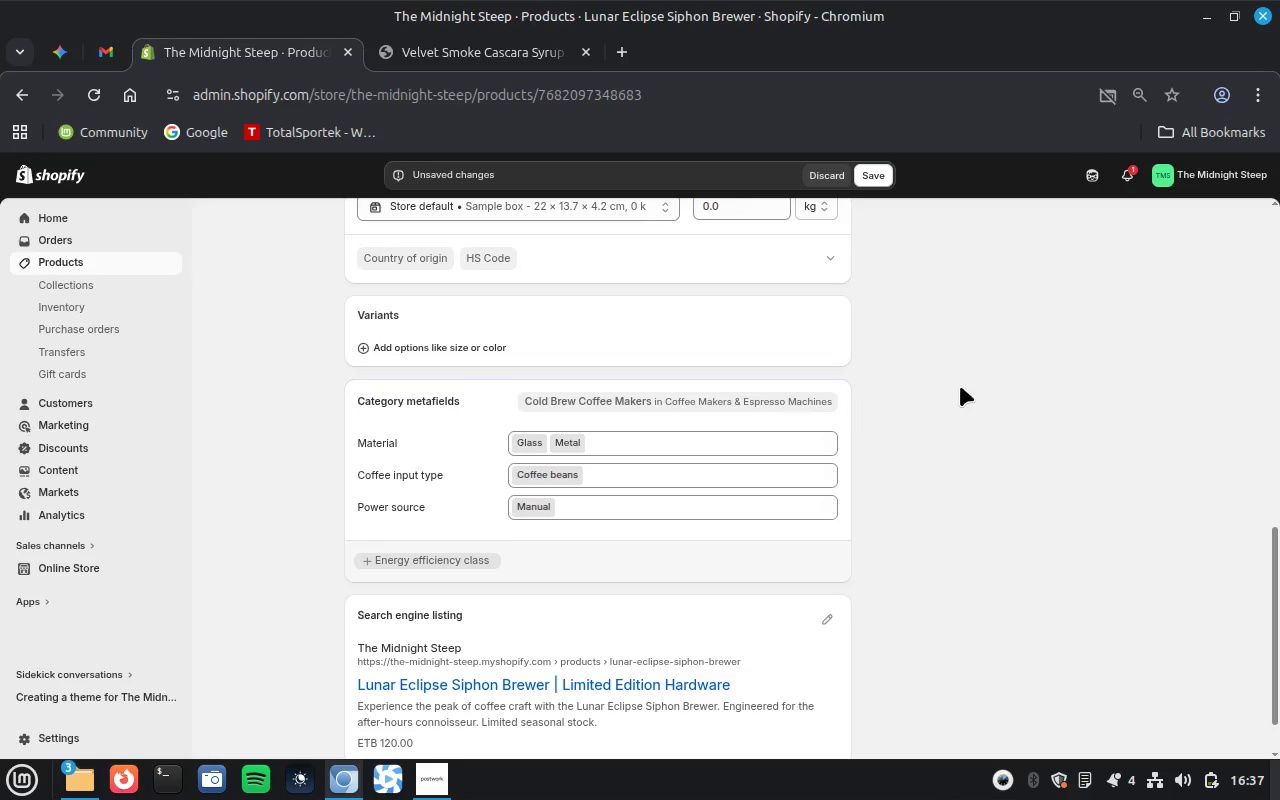 
scroll: coordinate [963, 386], scroll_direction: up, amount: 11.0
 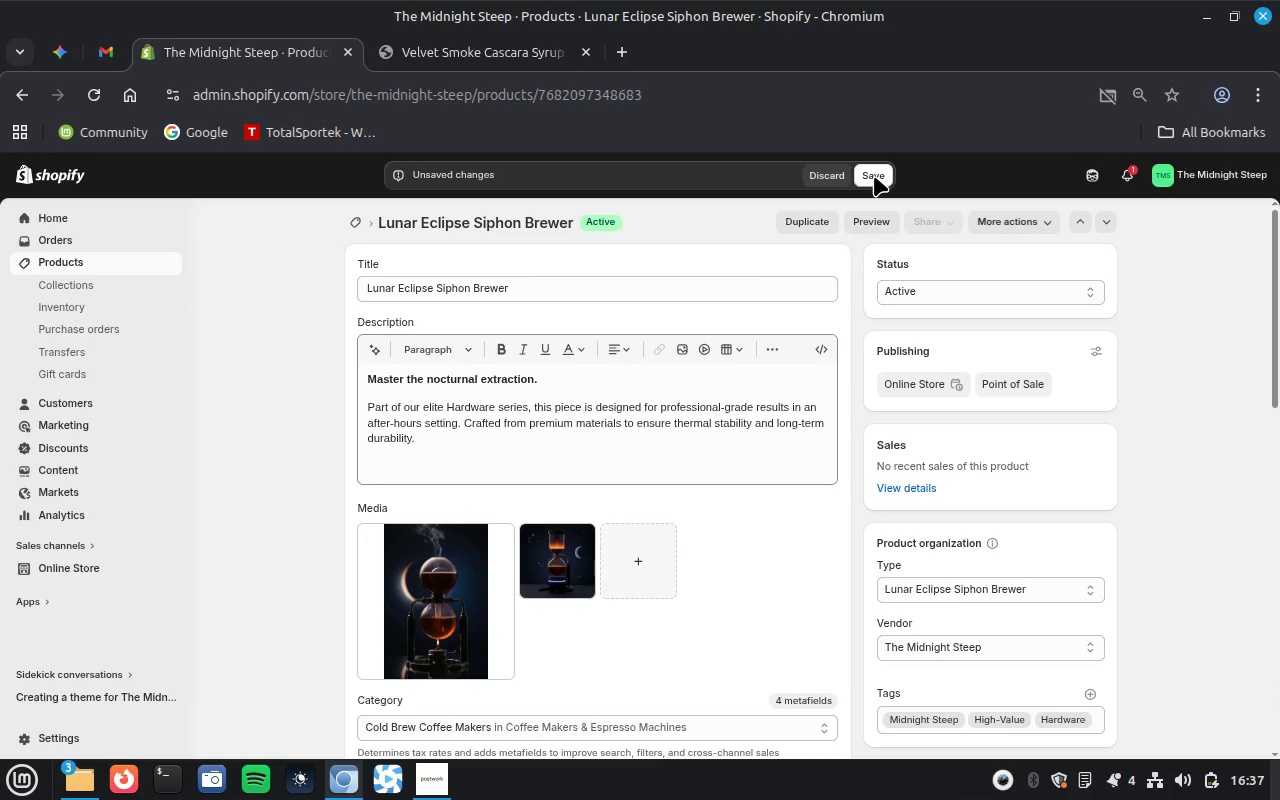 
left_click([874, 176])
 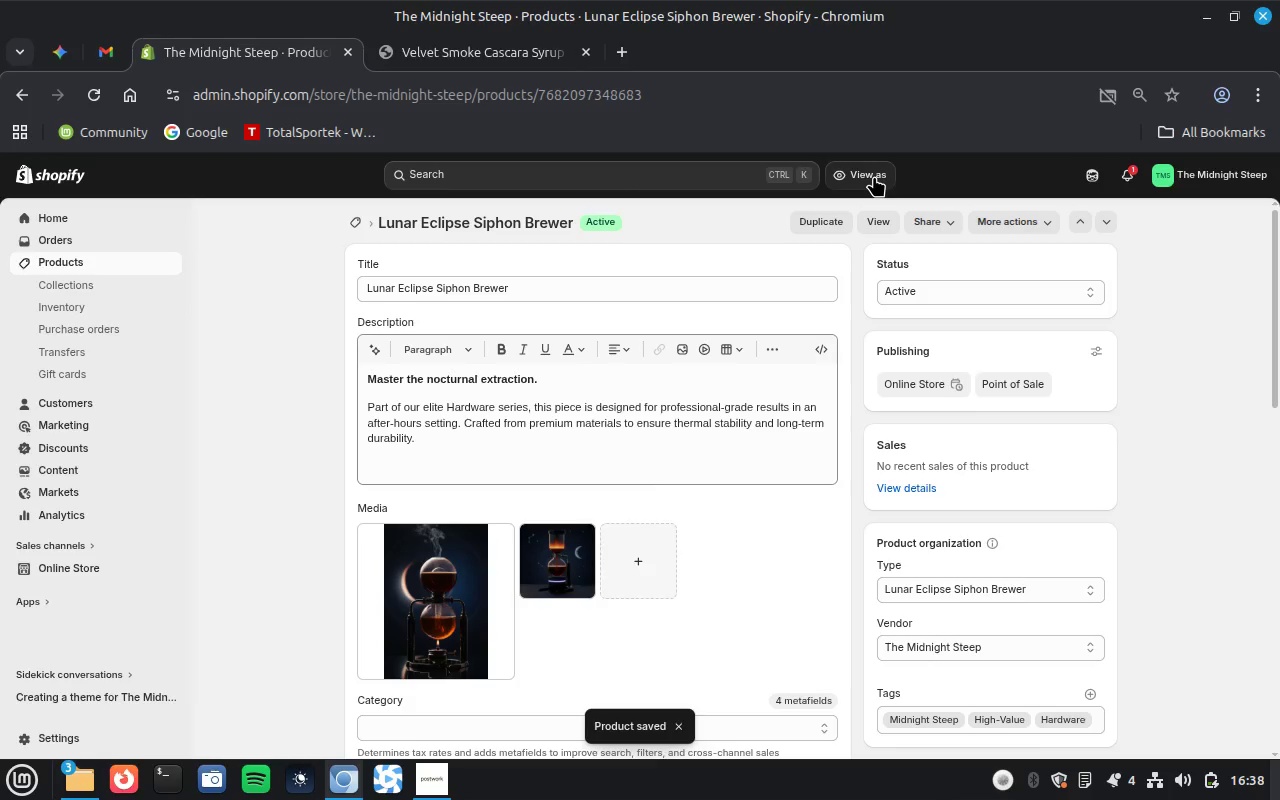 
wait(31.34)
 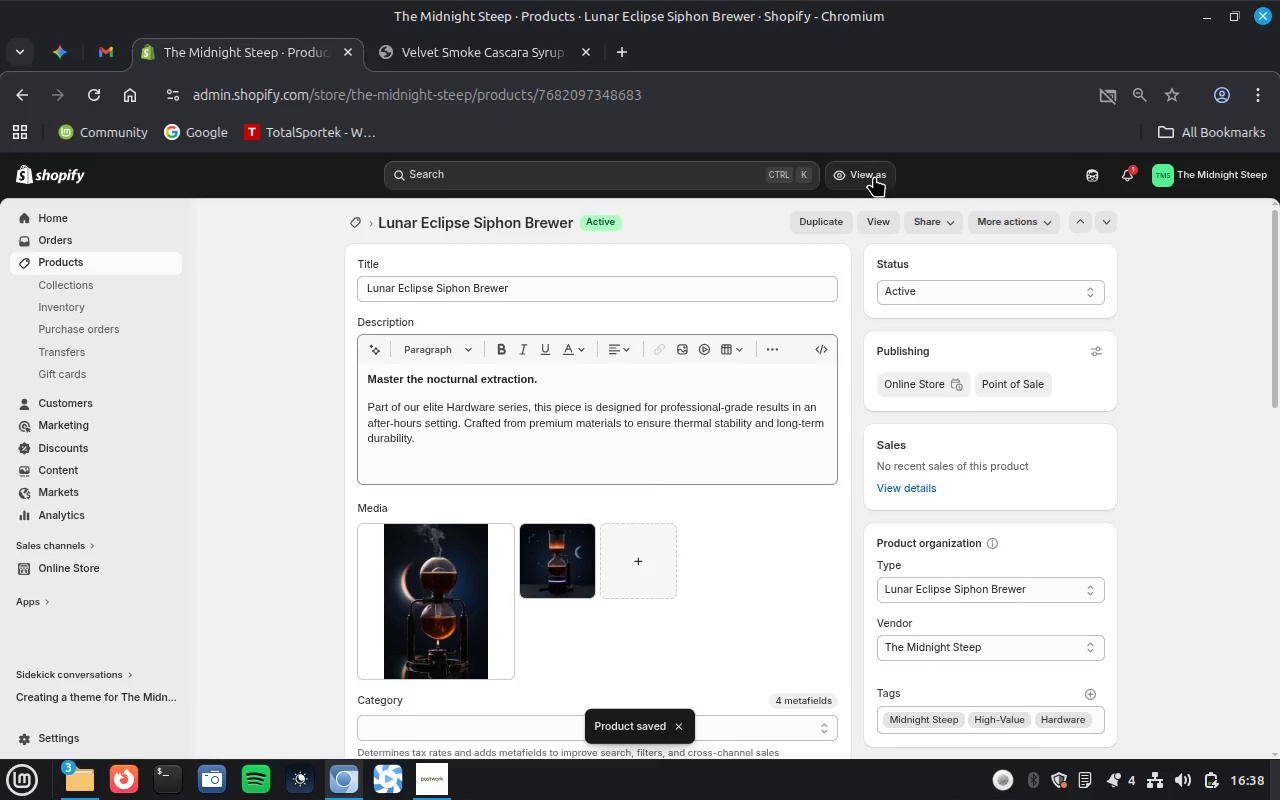 
left_click([1080, 777])
 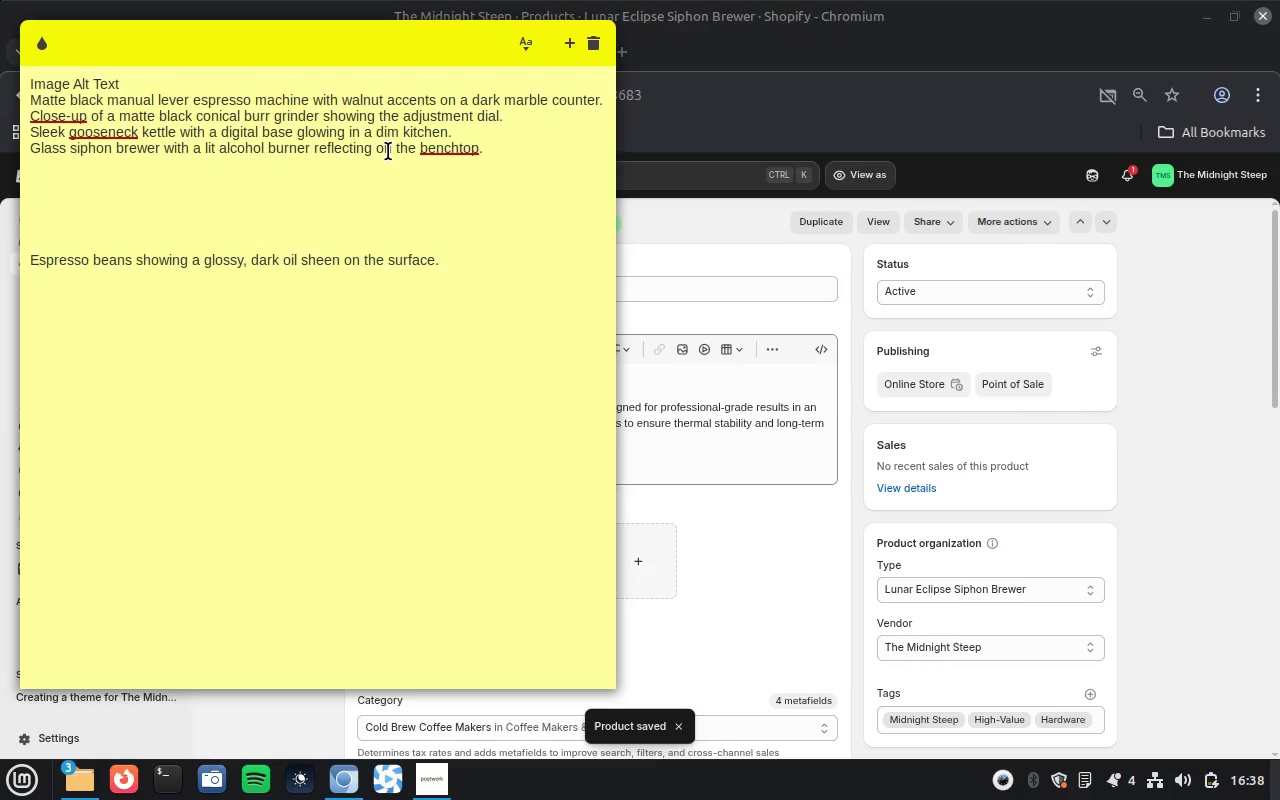 
double_click([388, 151])
 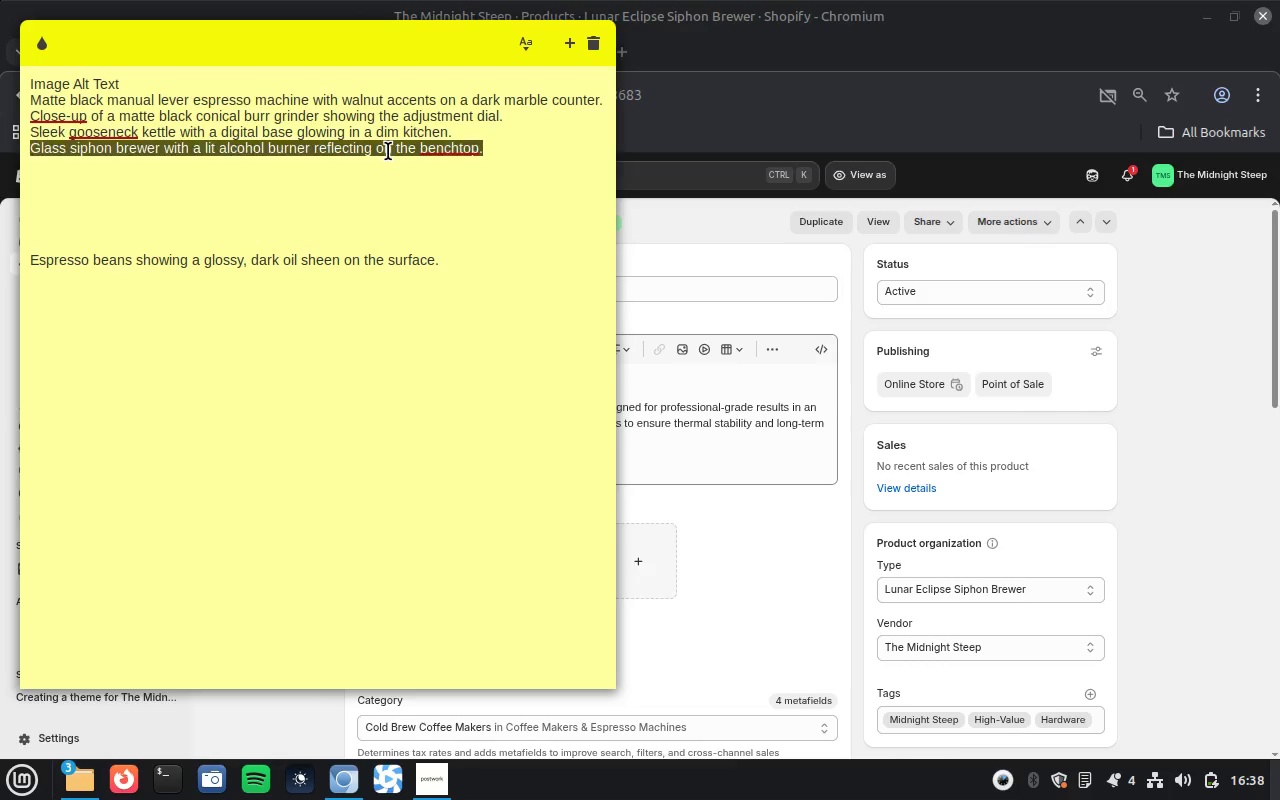 
triple_click([388, 151])
 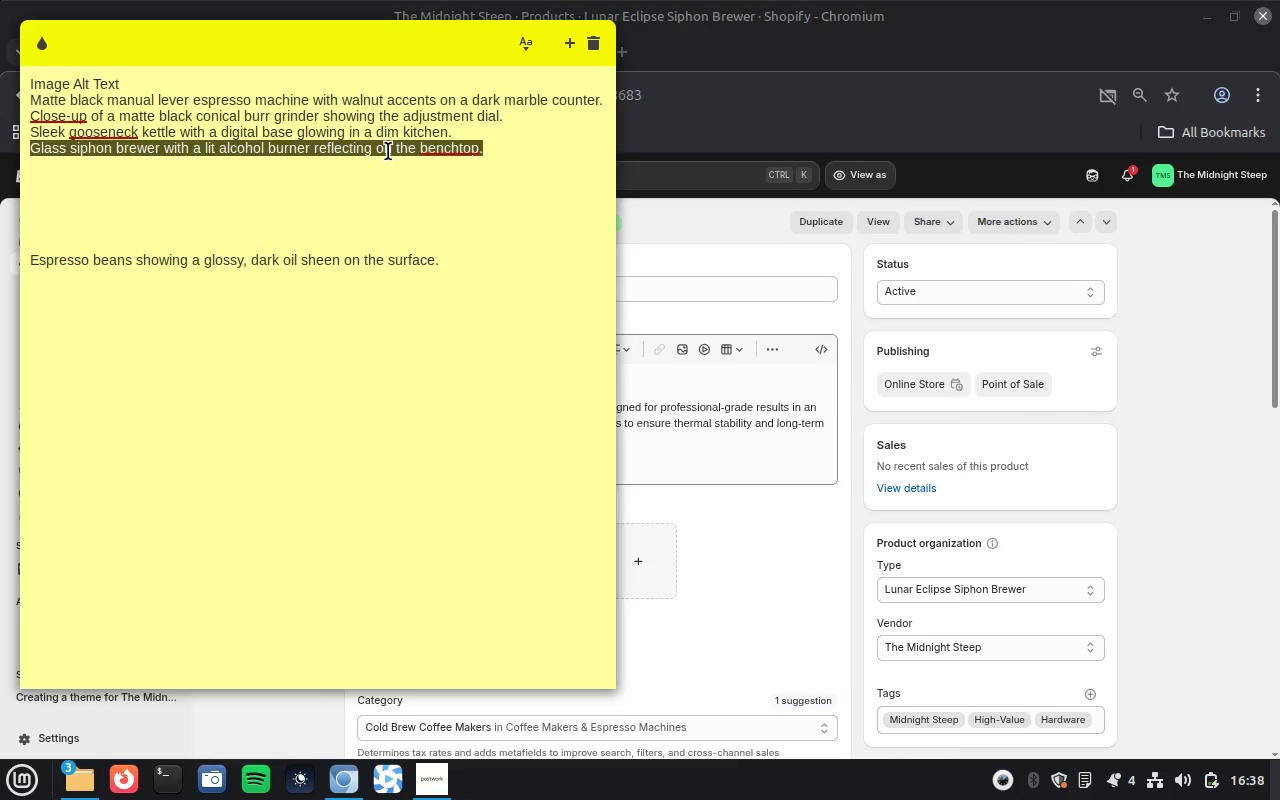 
key(Control+ControlLeft)
 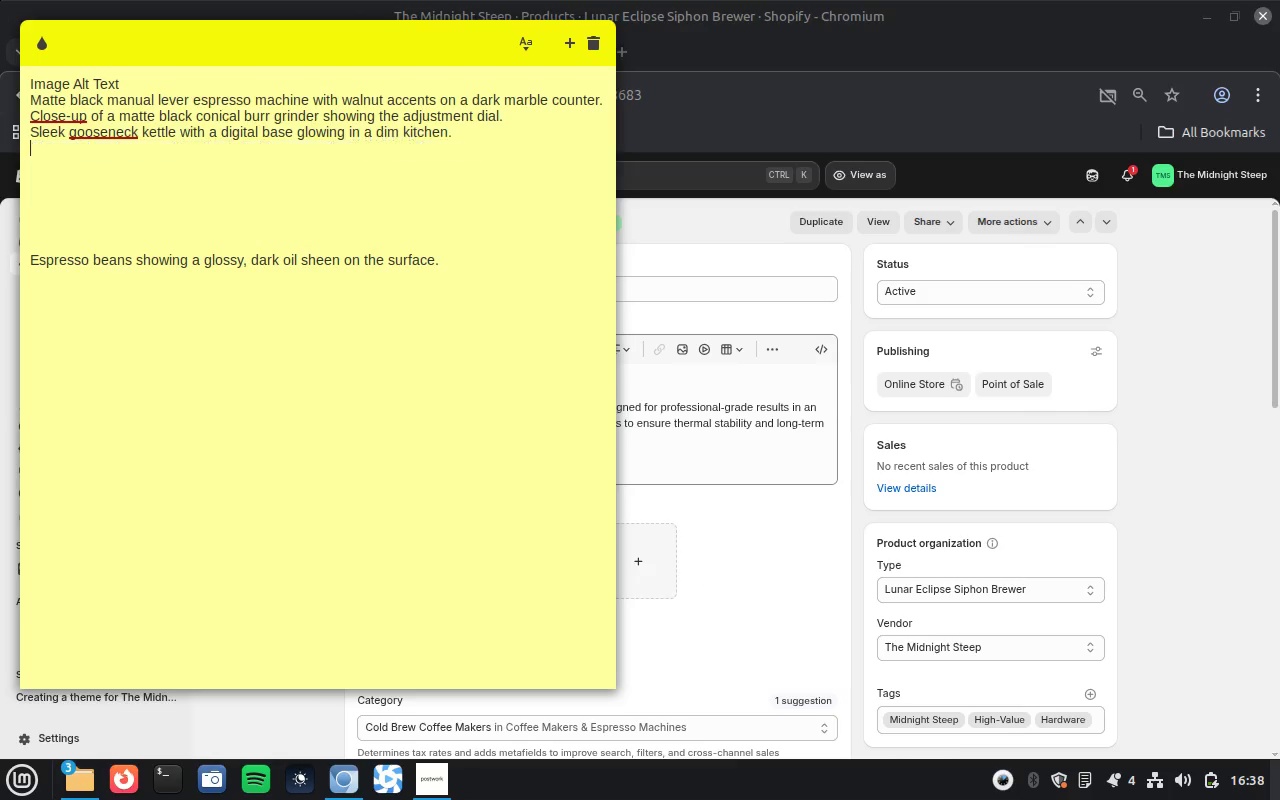 
key(Control+X)
 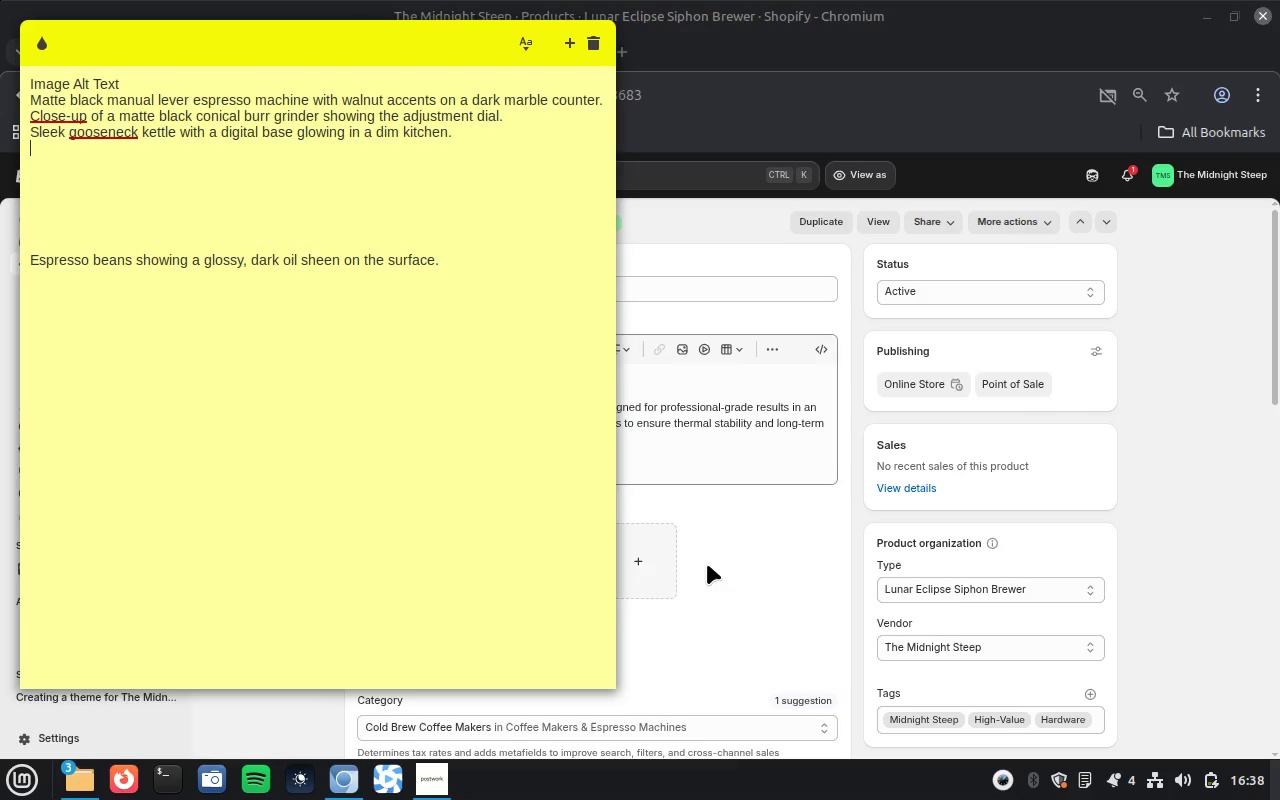 
left_click([714, 570])
 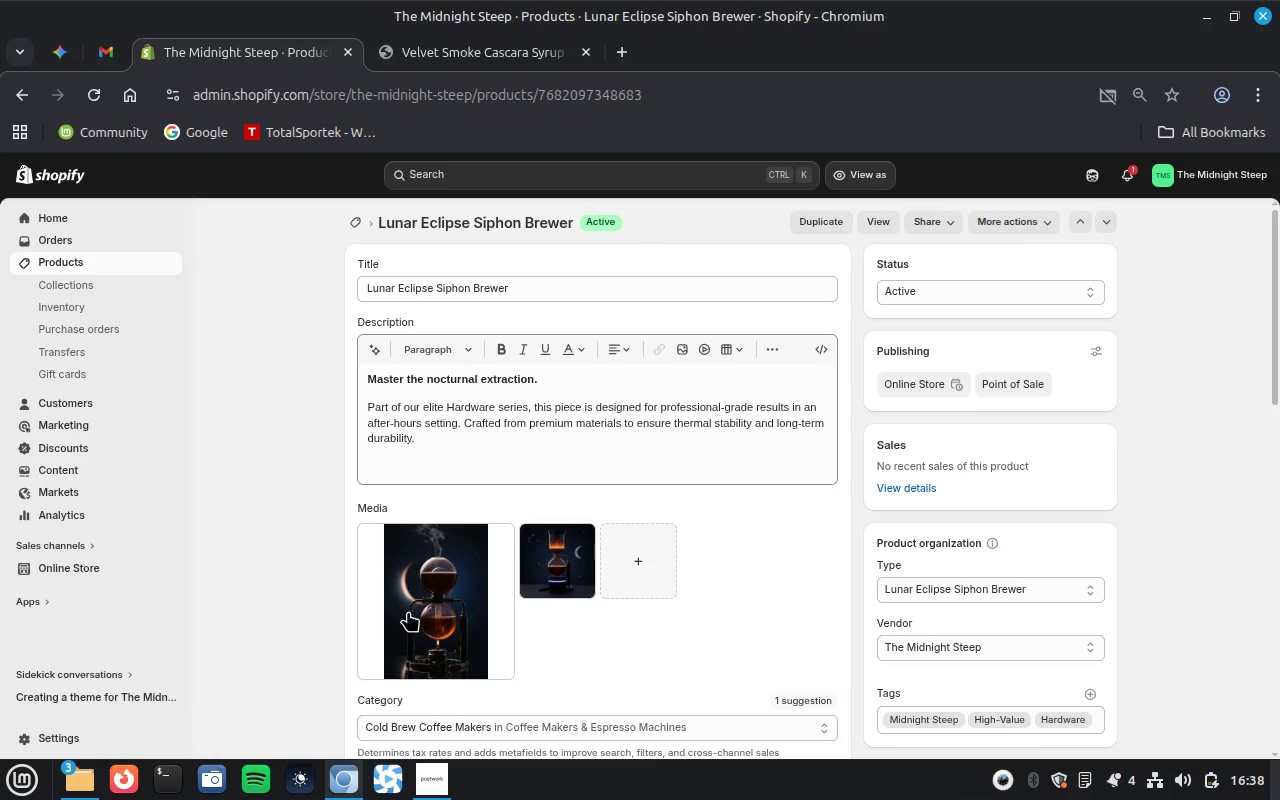 
left_click([408, 611])
 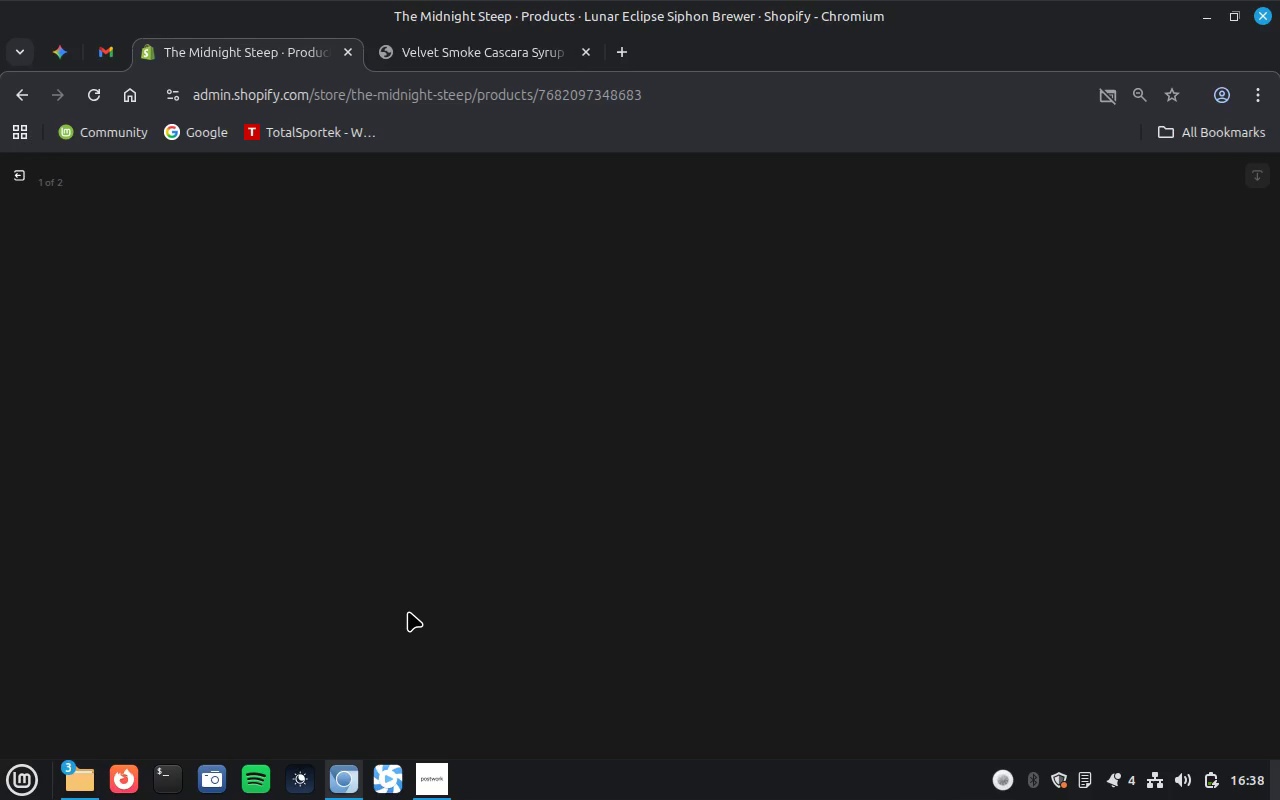 
wait(20.06)
 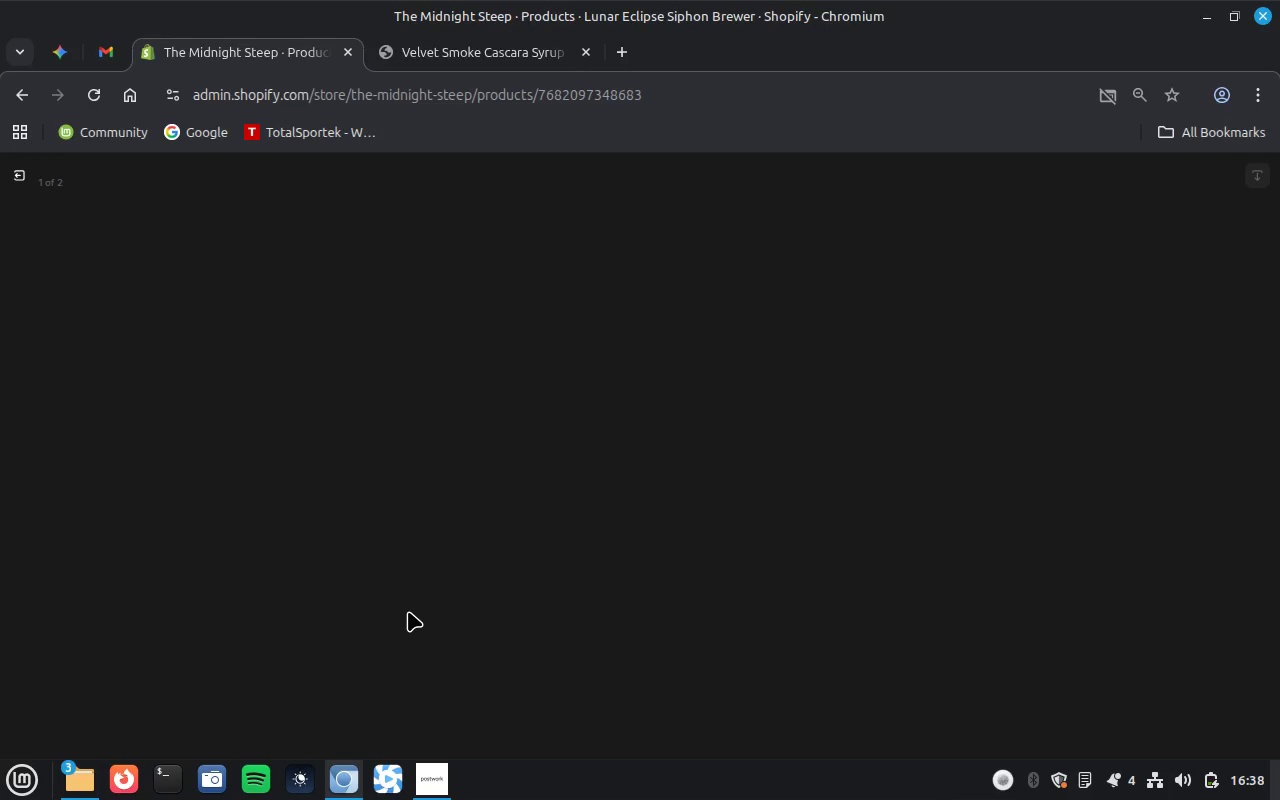 
left_click([1058, 349])
 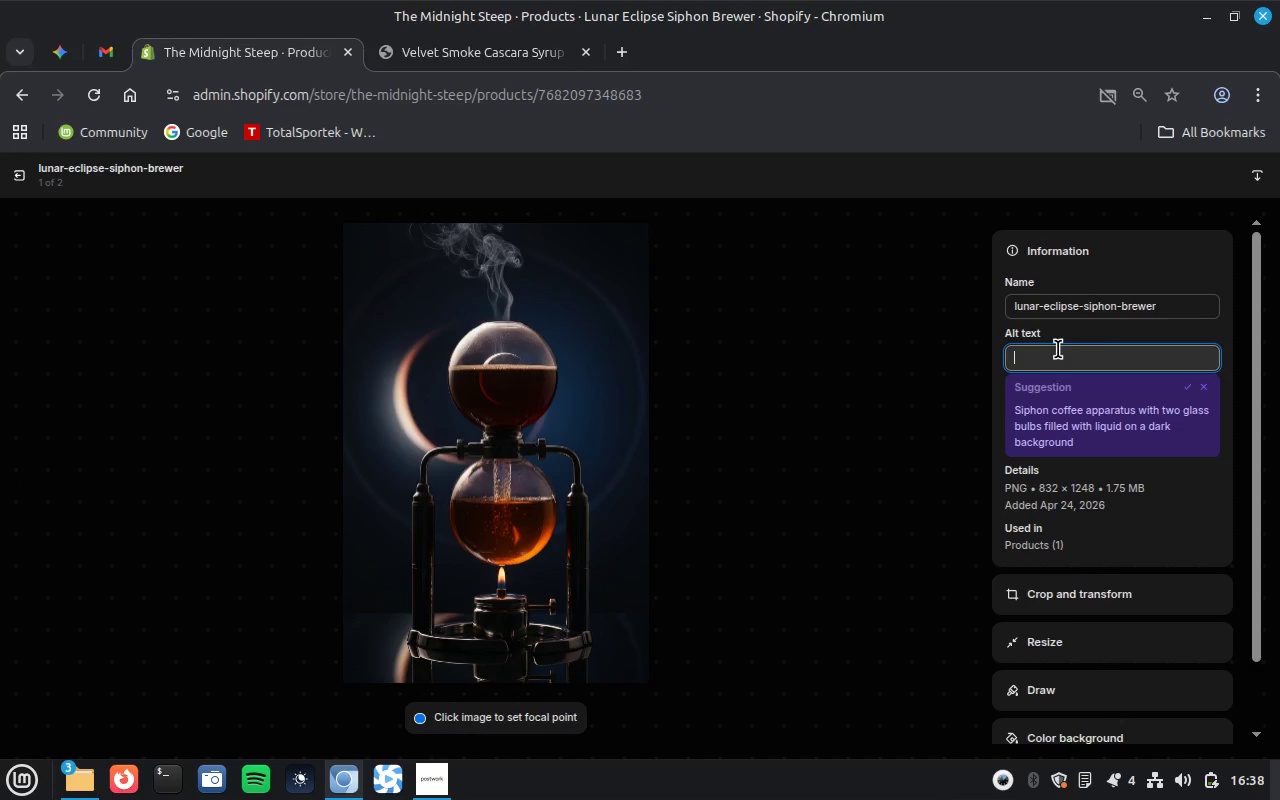 
key(Control+V)
 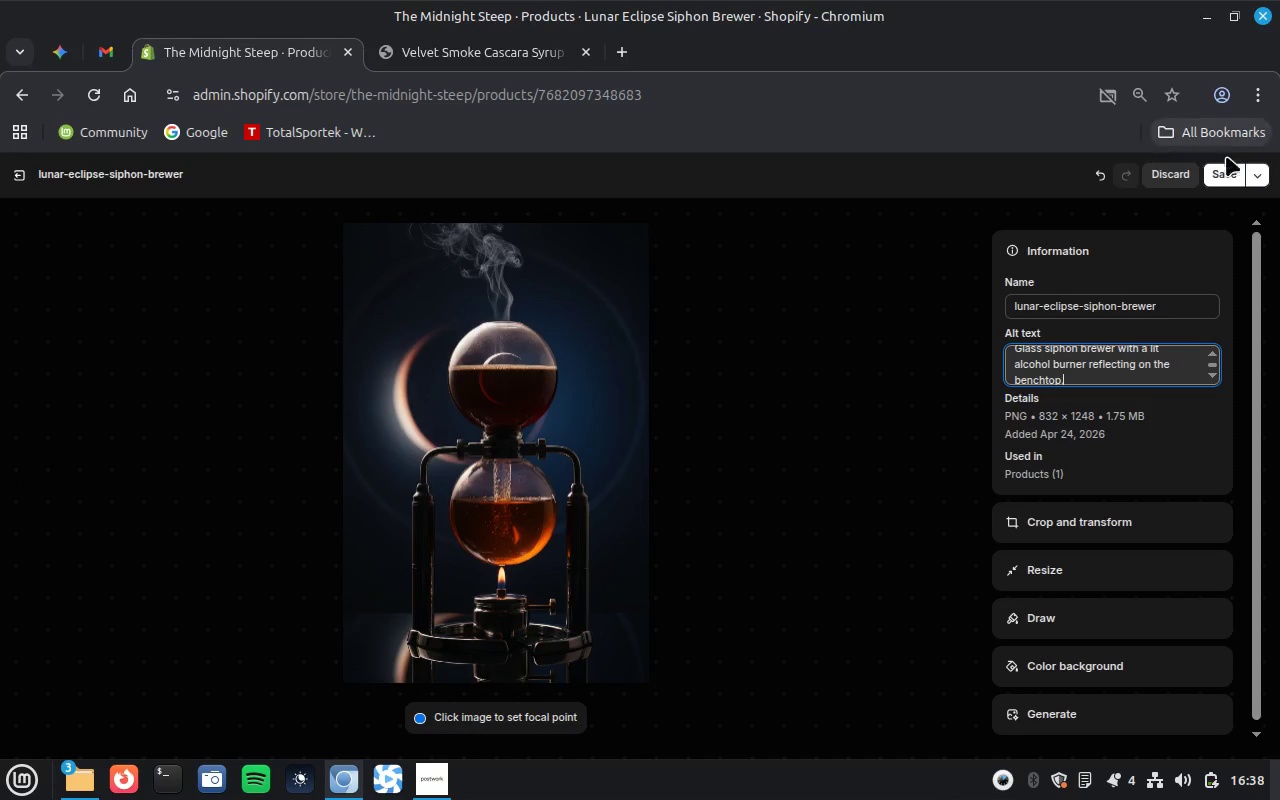 
left_click([1228, 173])
 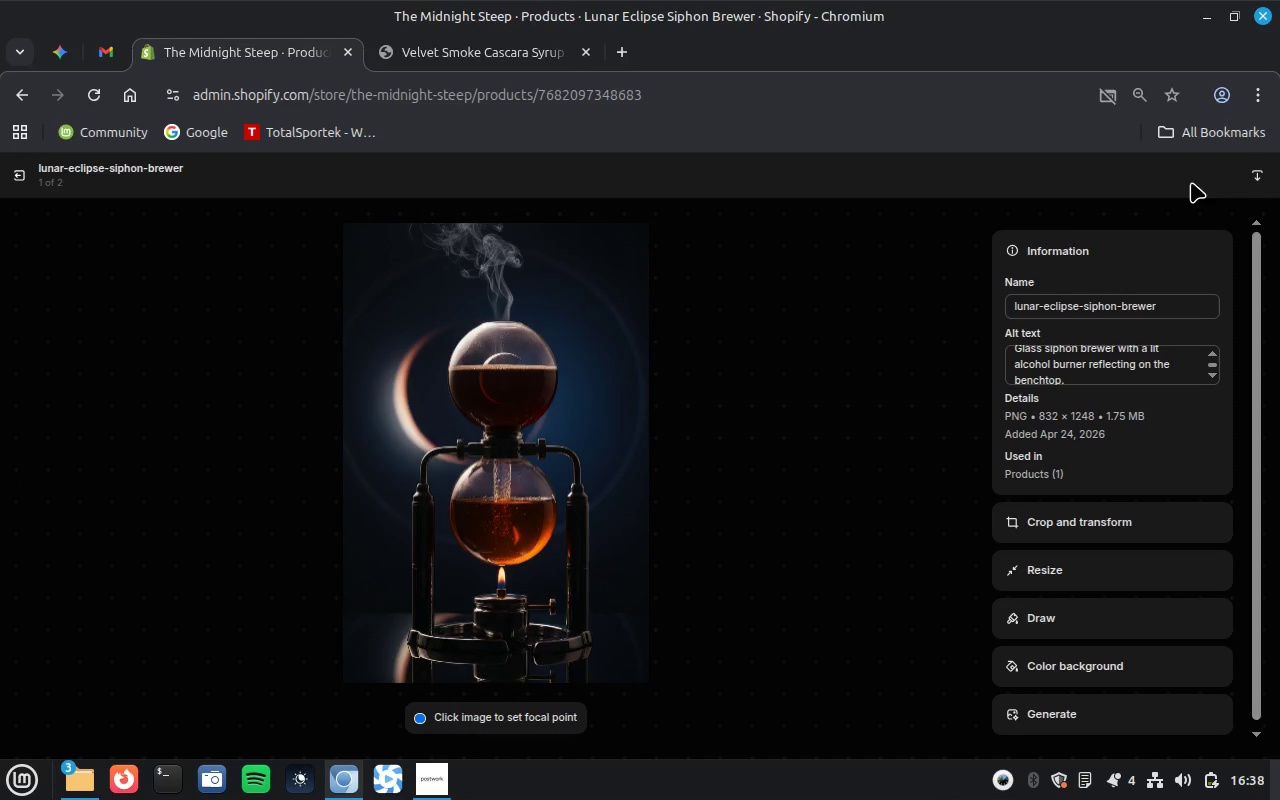 
wait(5.92)
 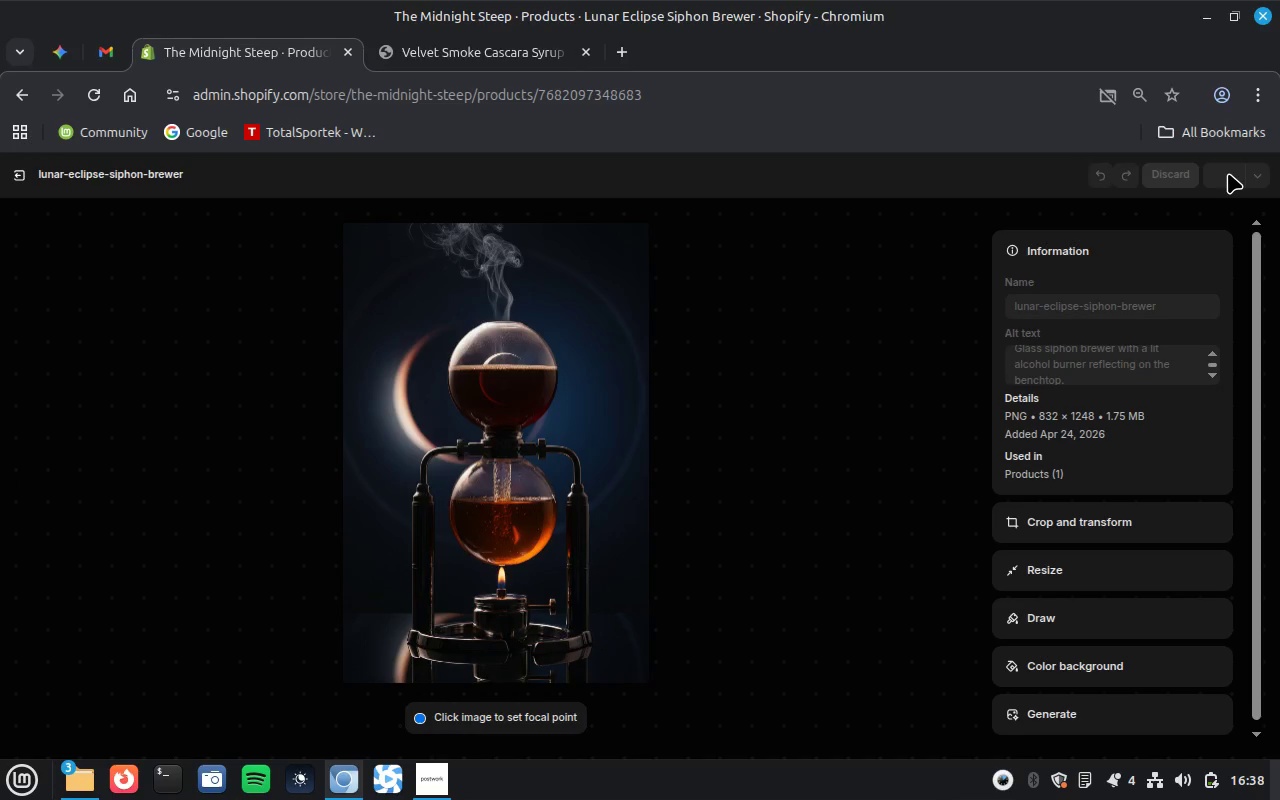 
left_click([963, 477])
 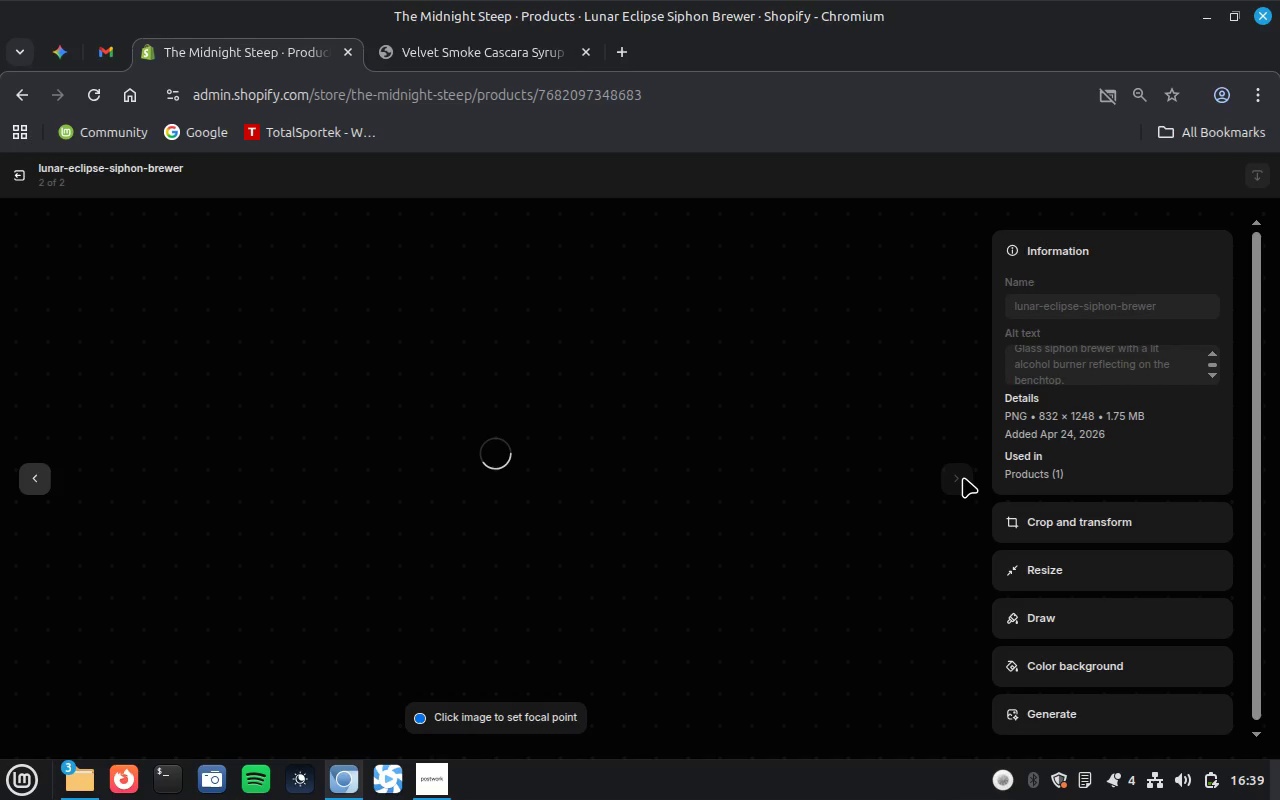 
wait(22.7)
 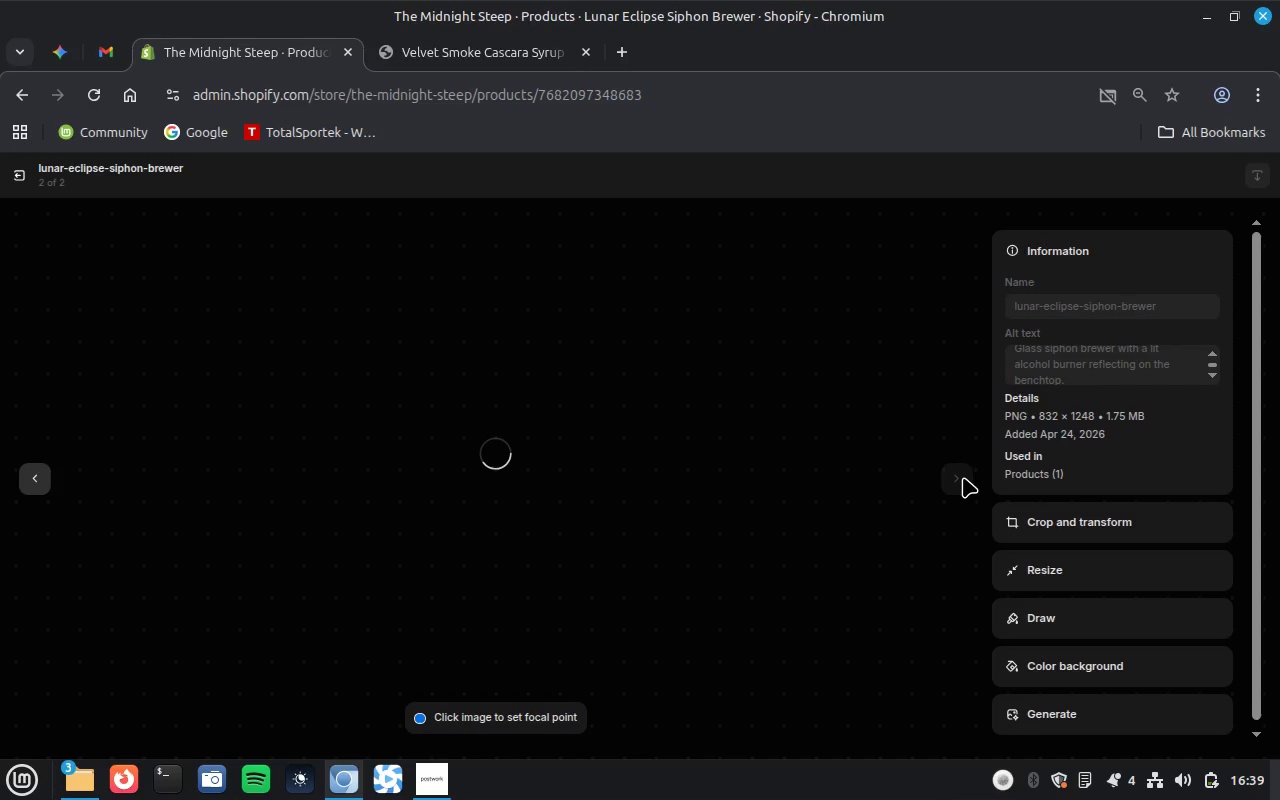 
left_click([1099, 362])
 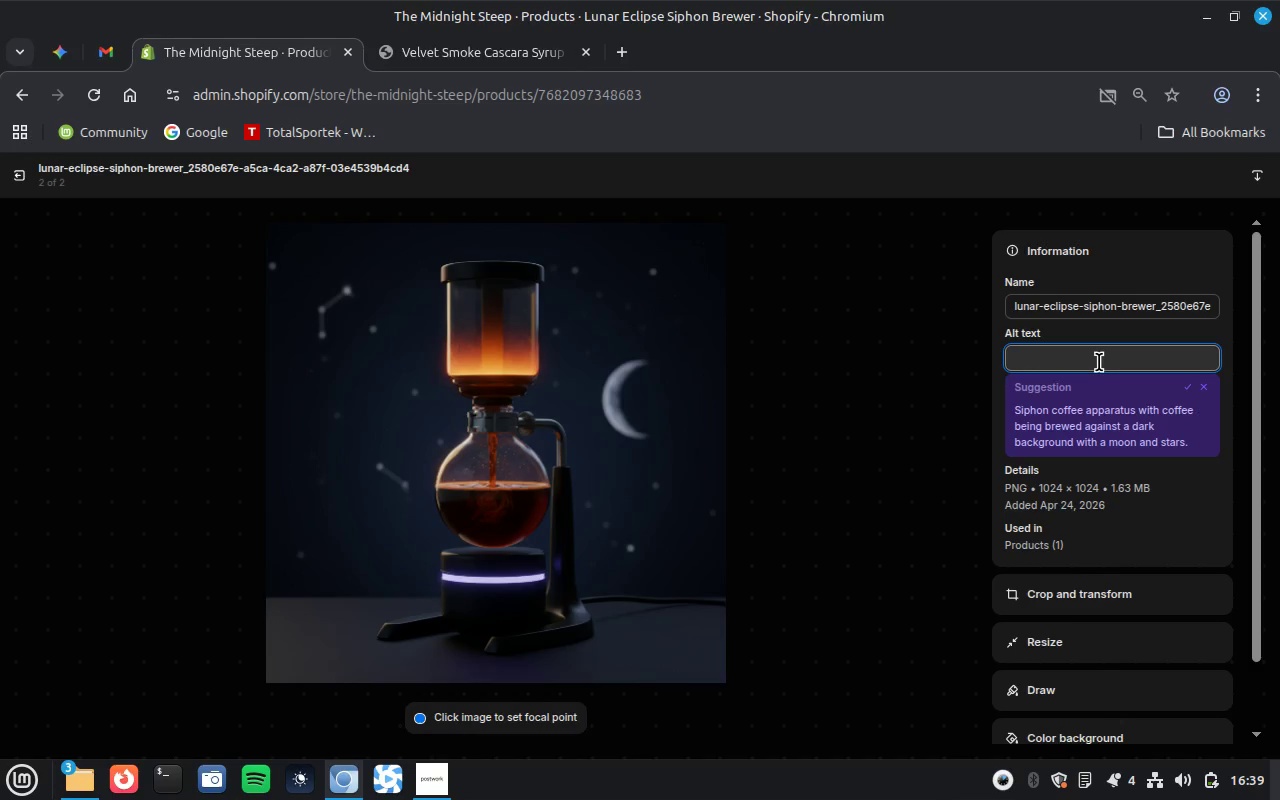 
key(Control+V)
 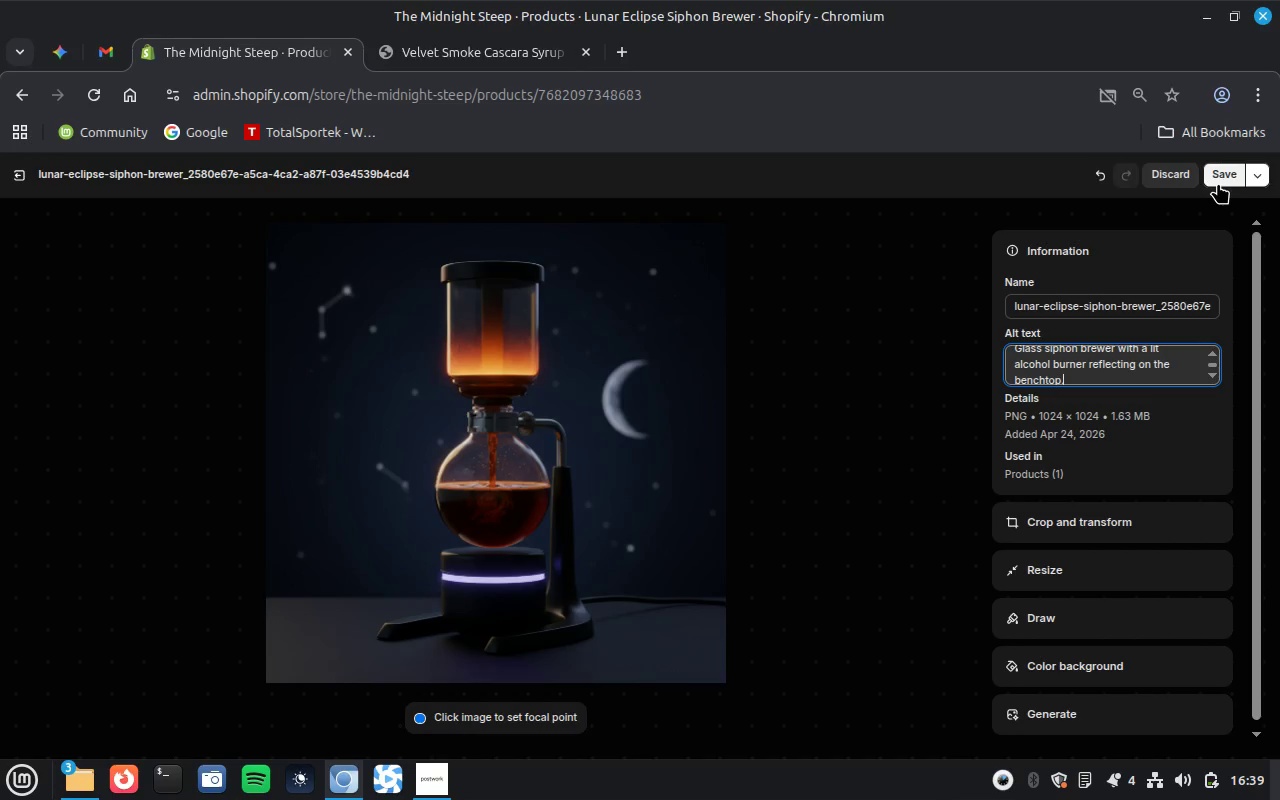 
left_click([1219, 180])
 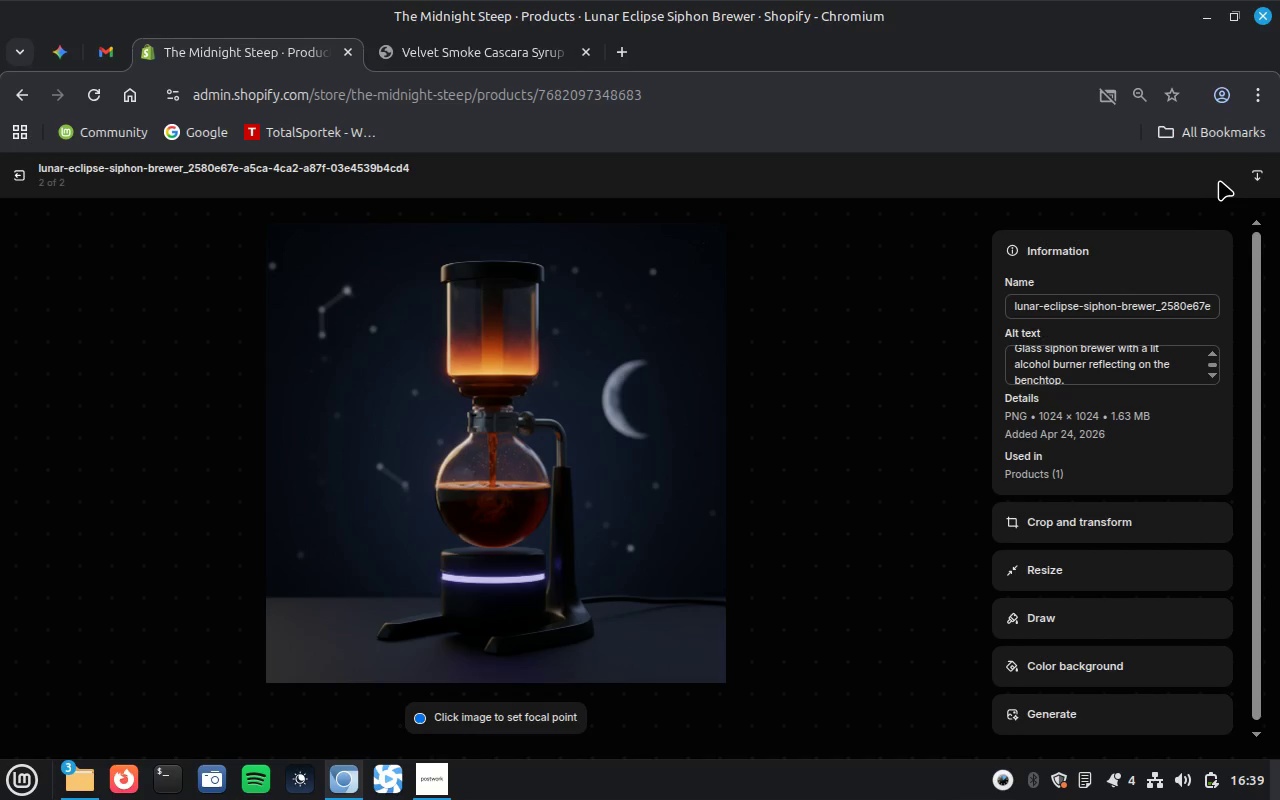 
wait(8.59)
 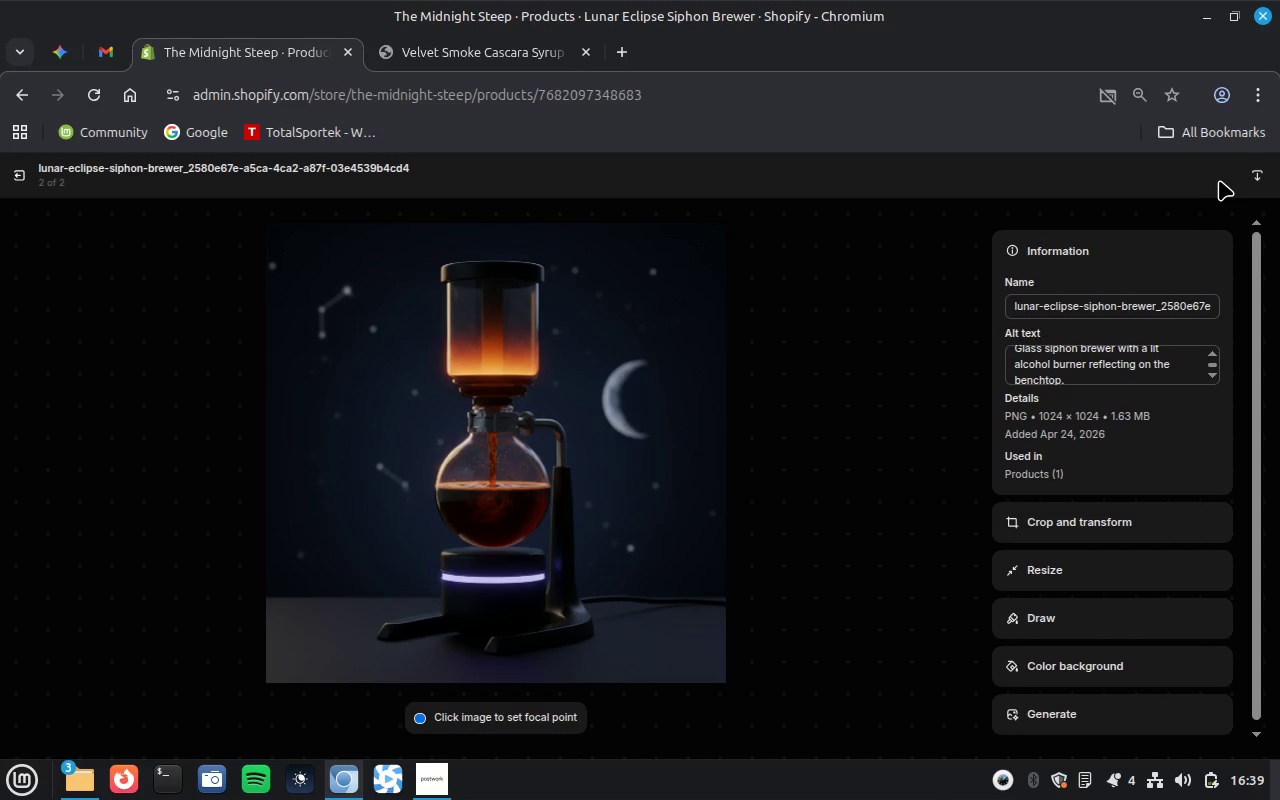 
left_click([17, 174])
 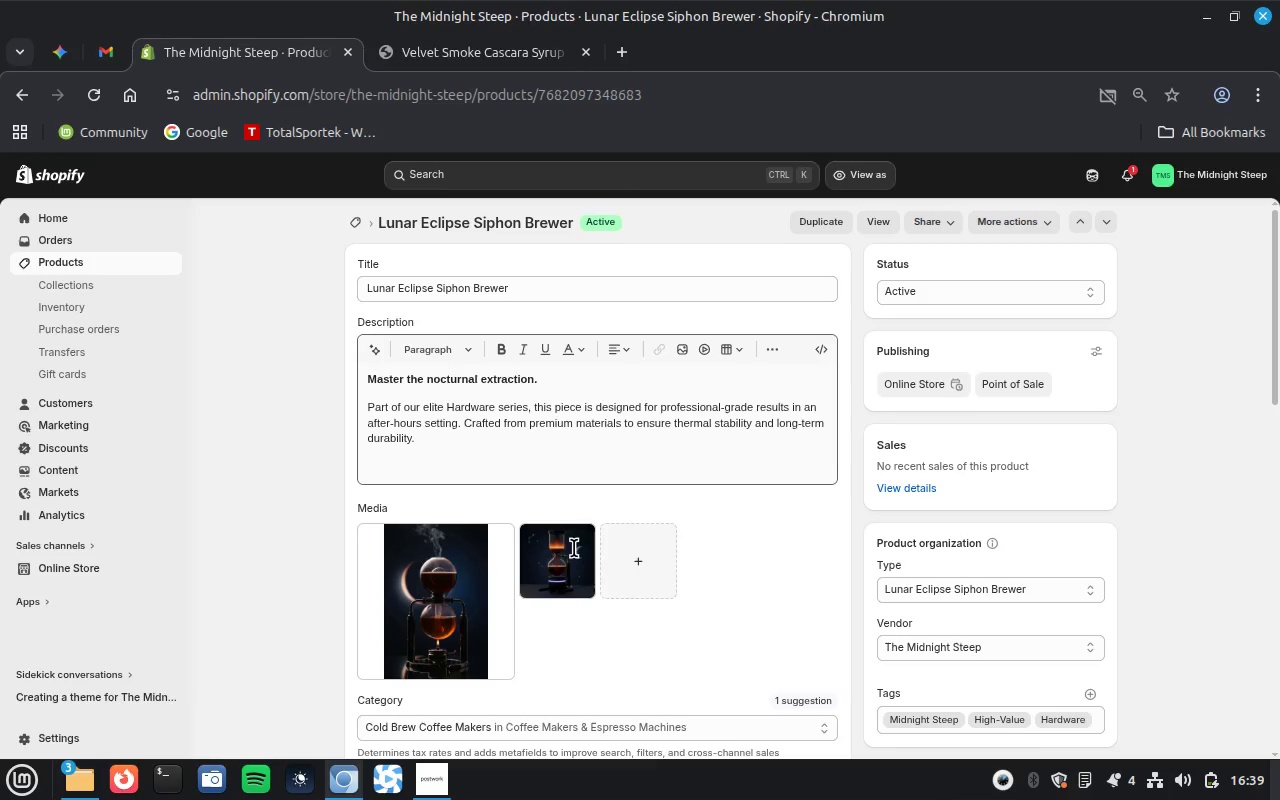 
scroll: coordinate [686, 564], scroll_direction: down, amount: 15.0
 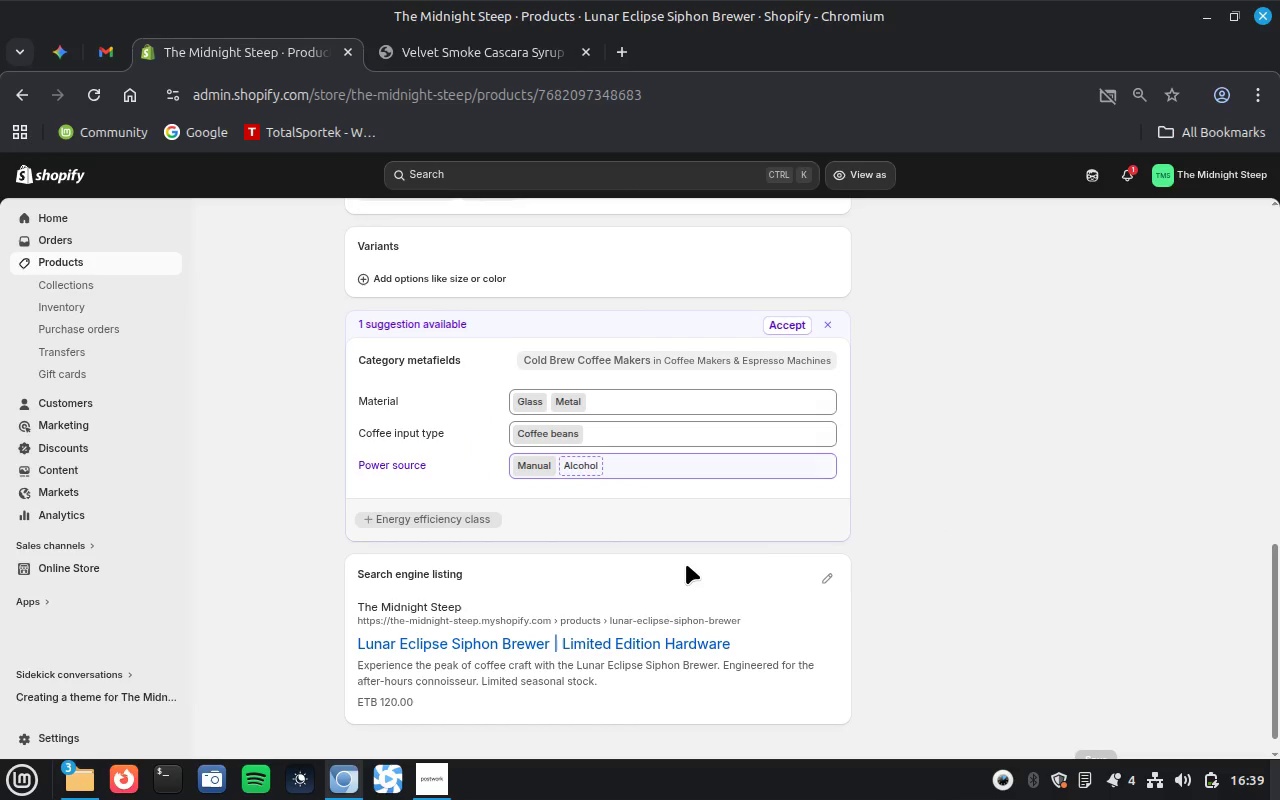 
scroll: coordinate [686, 564], scroll_direction: up, amount: 17.0
 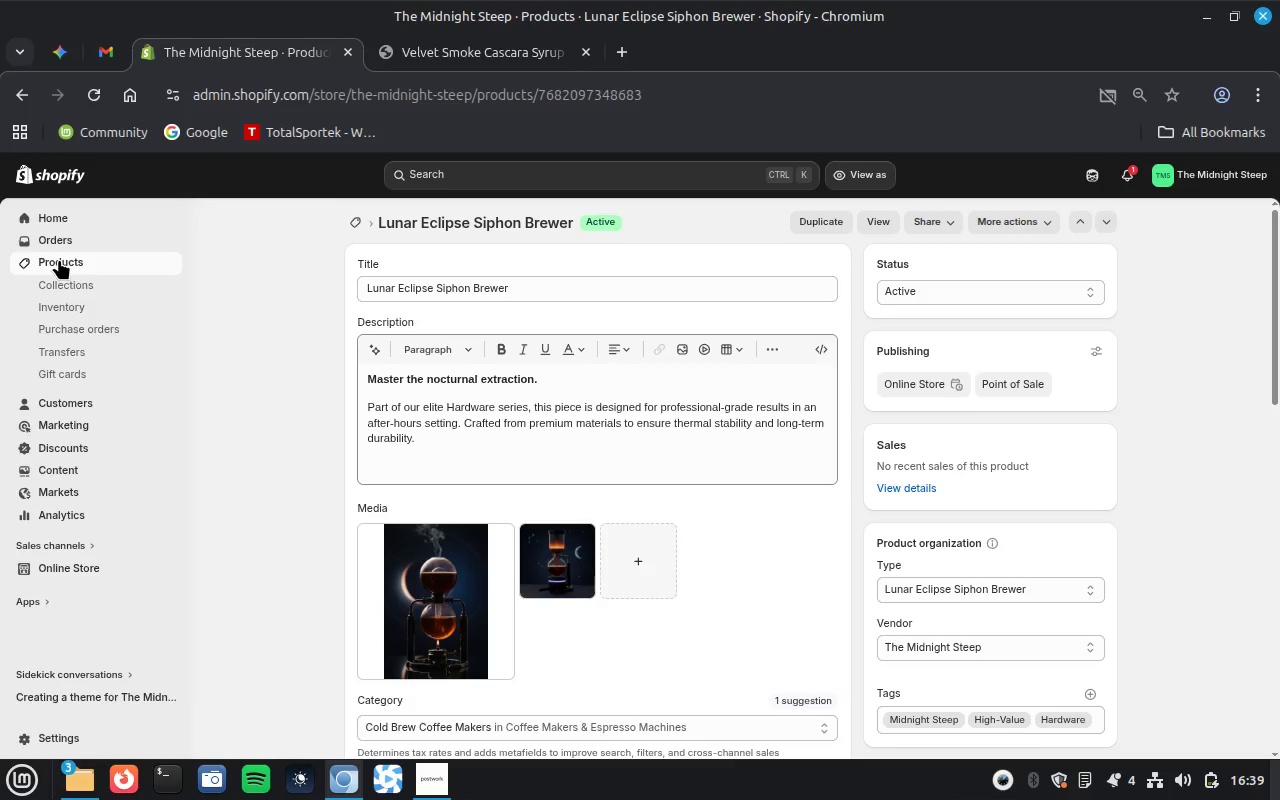 
left_click([59, 259])
 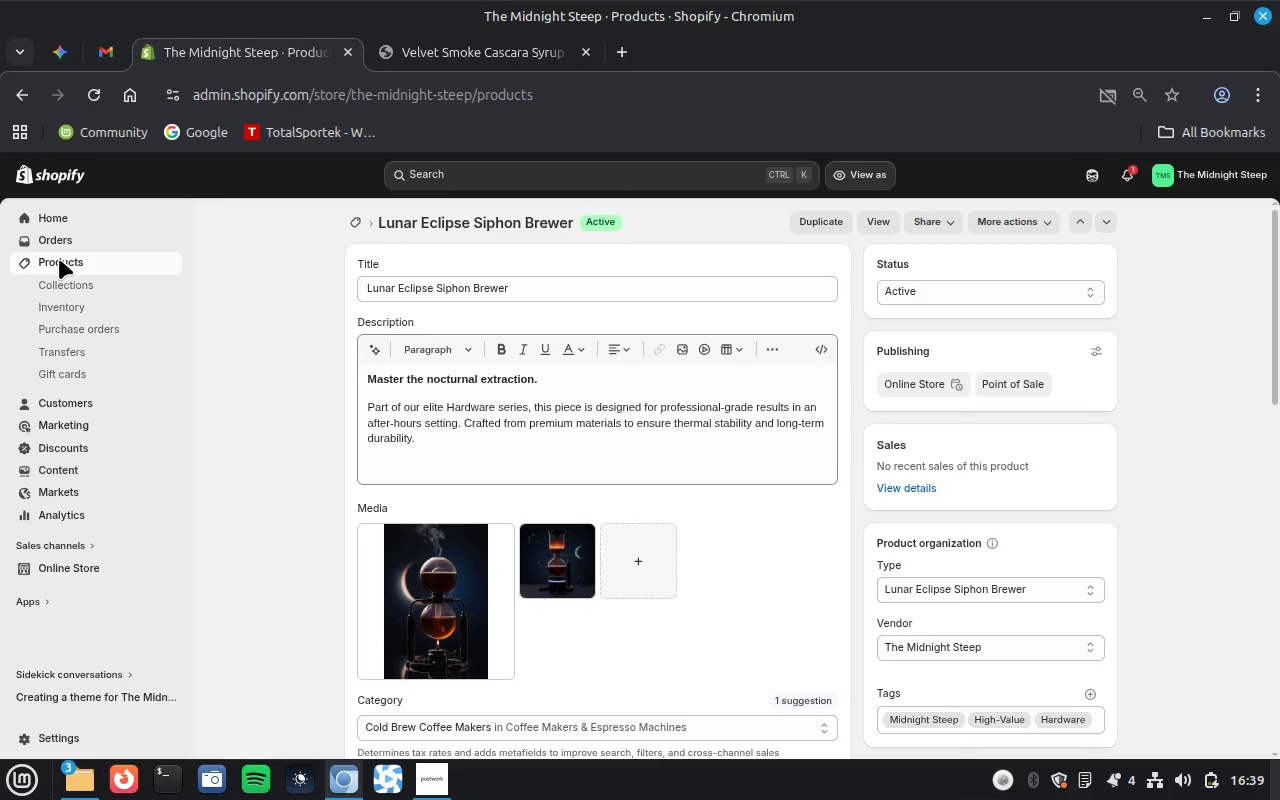 
wait(16.18)
 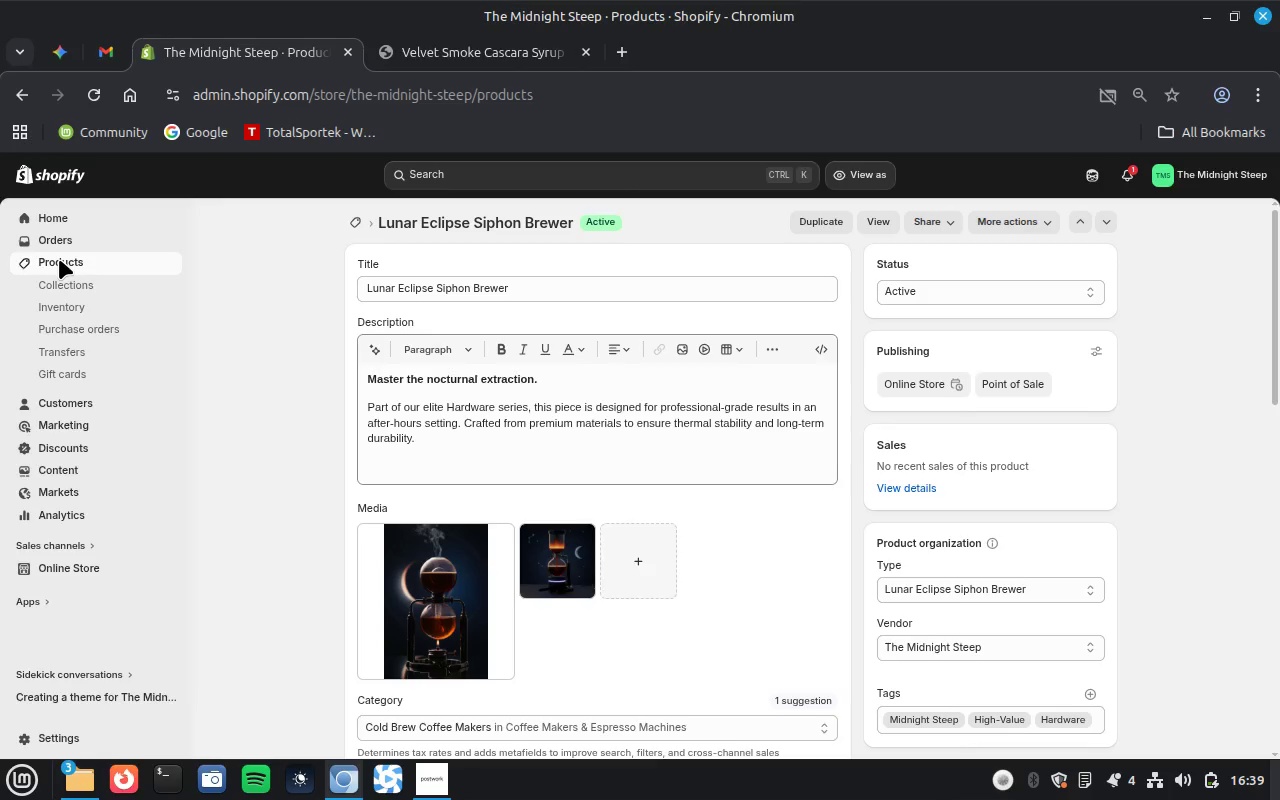 
scroll: coordinate [738, 579], scroll_direction: down, amount: 16.0
 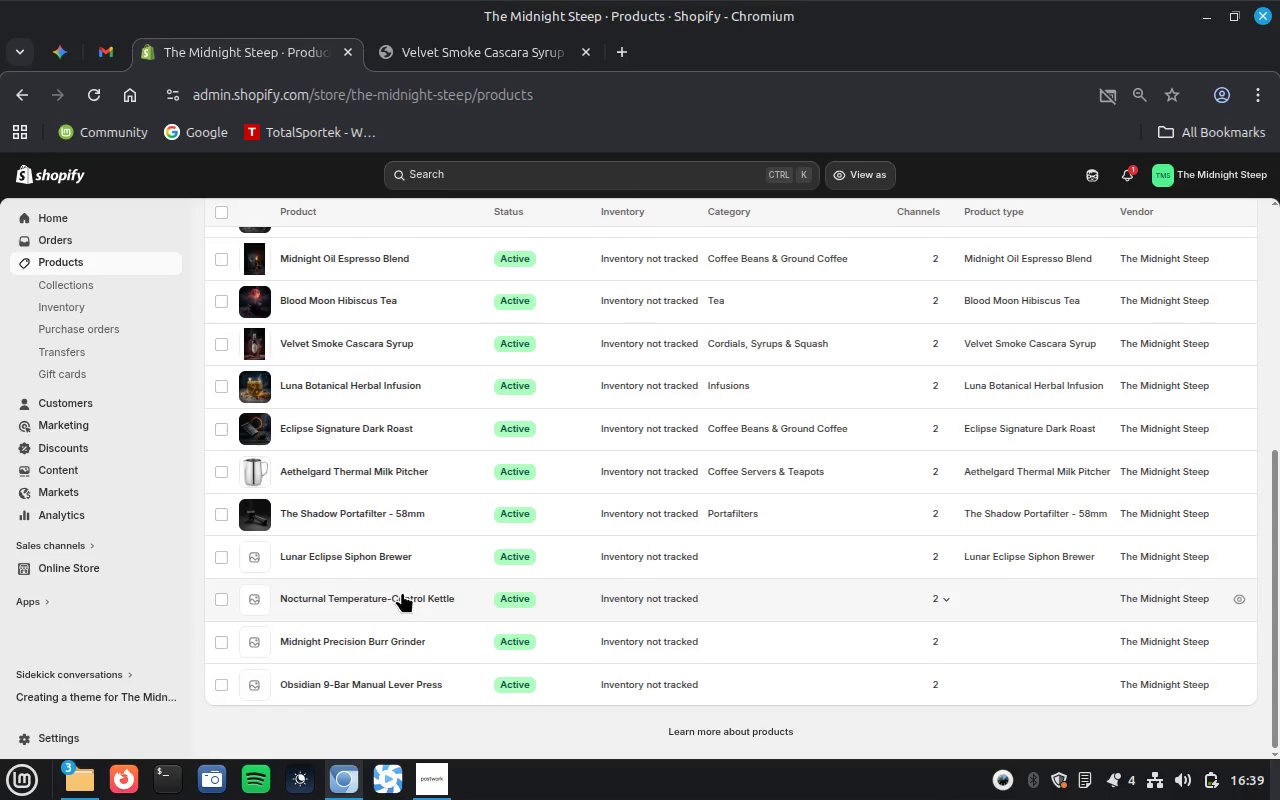 
wait(11.21)
 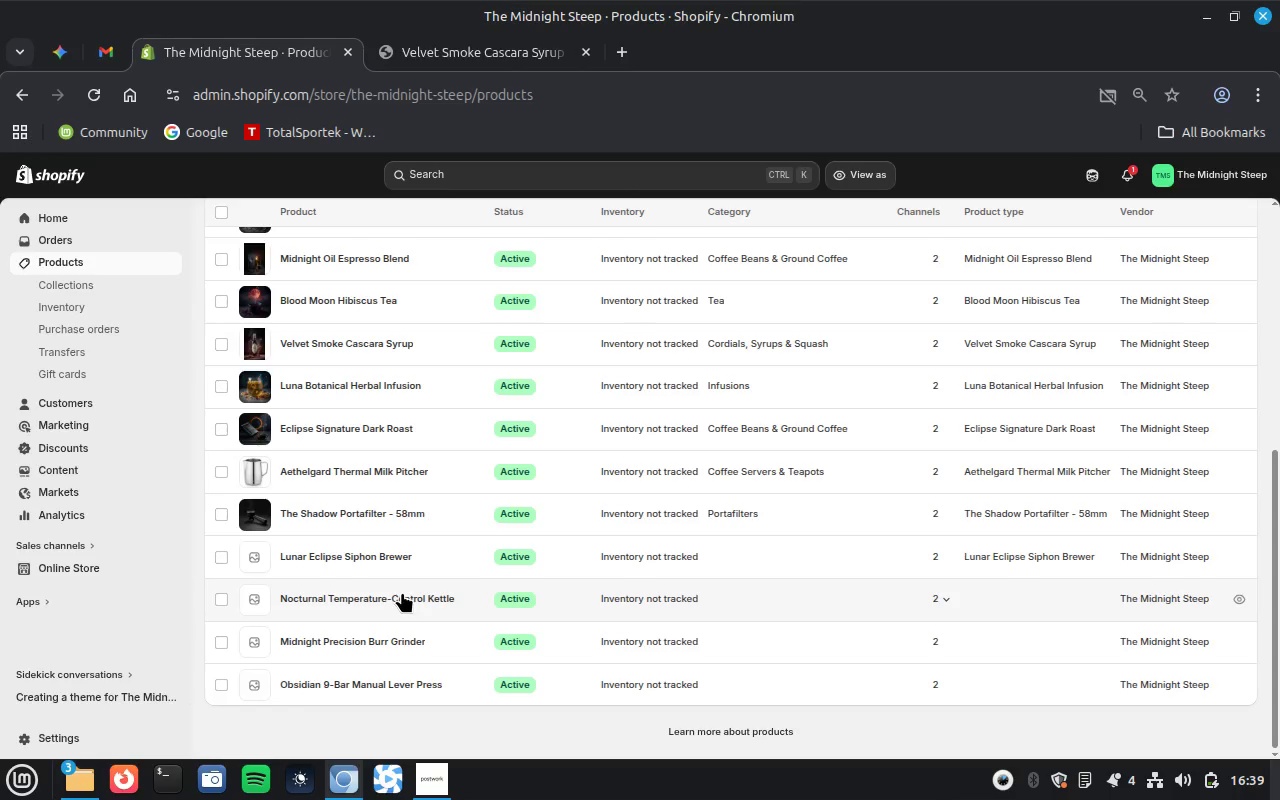 
left_click([402, 592])
 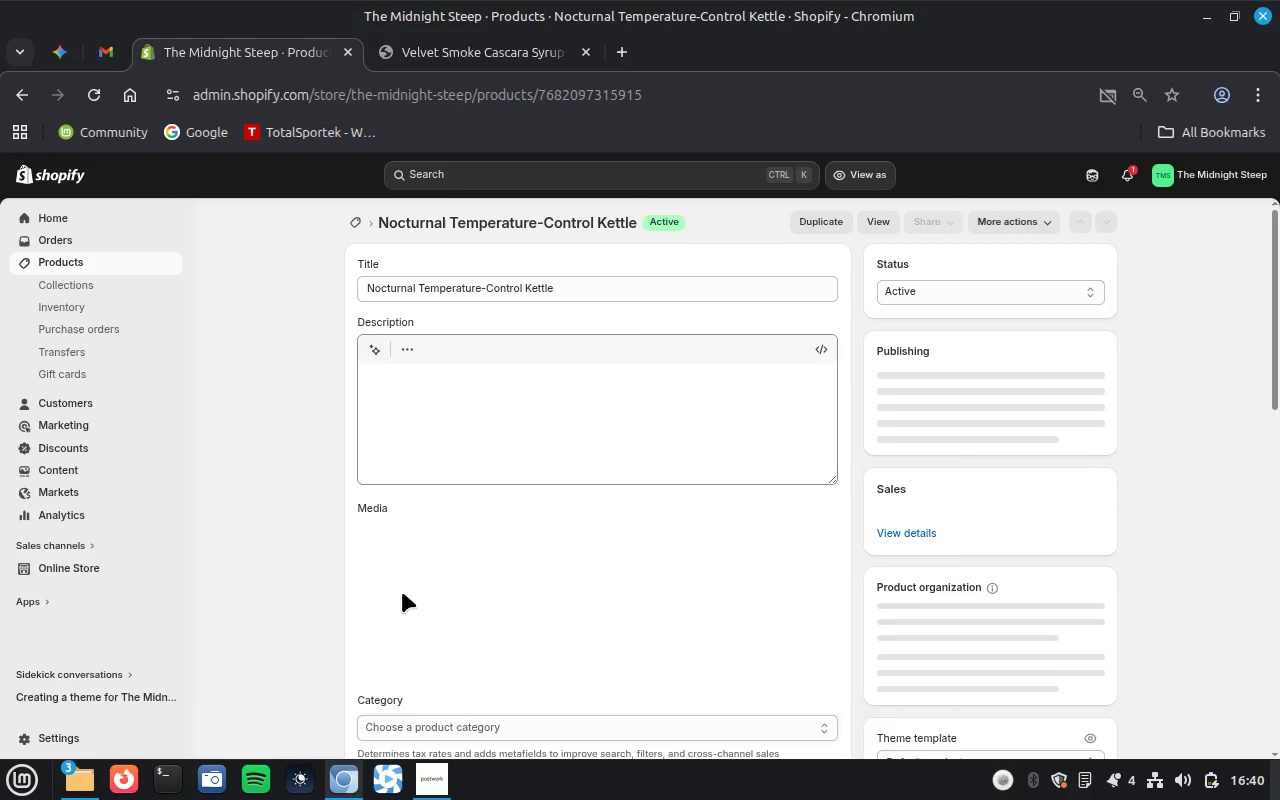 
wait(17.85)
 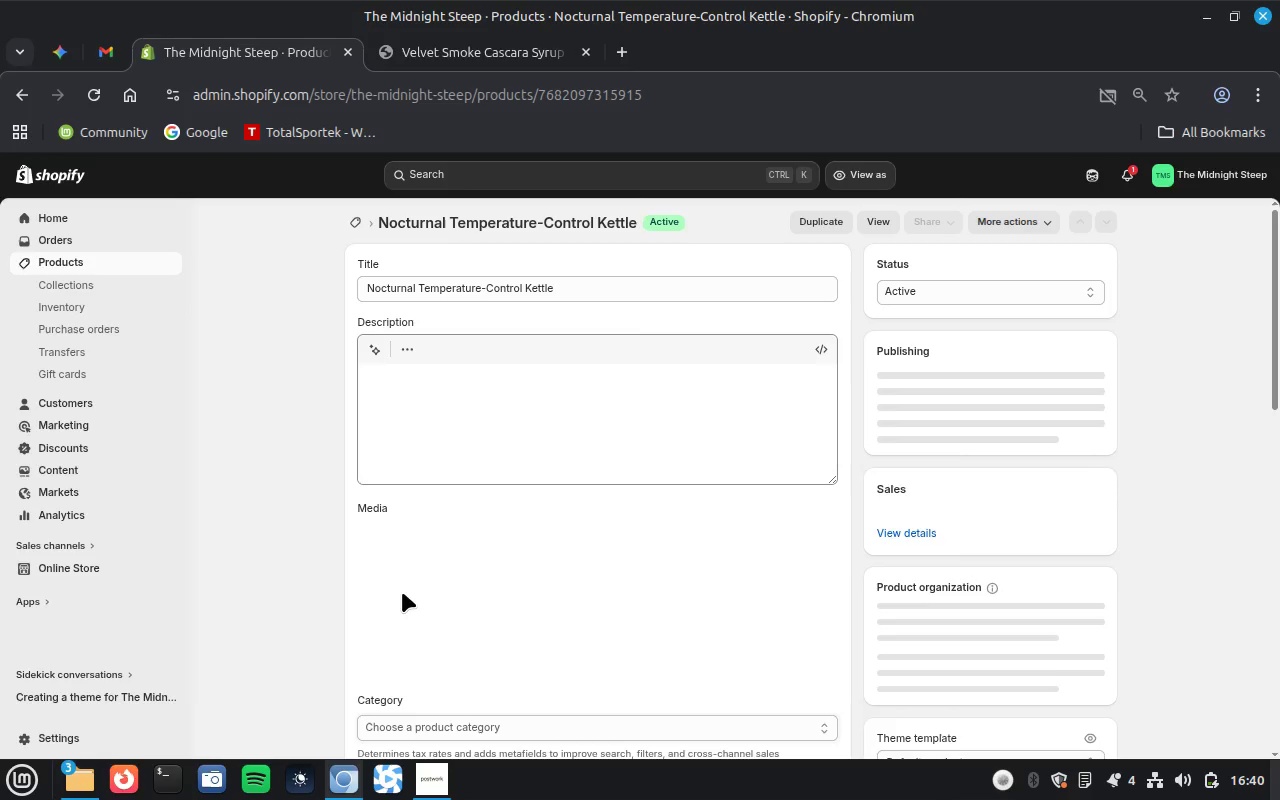 
double_click([564, 287])
 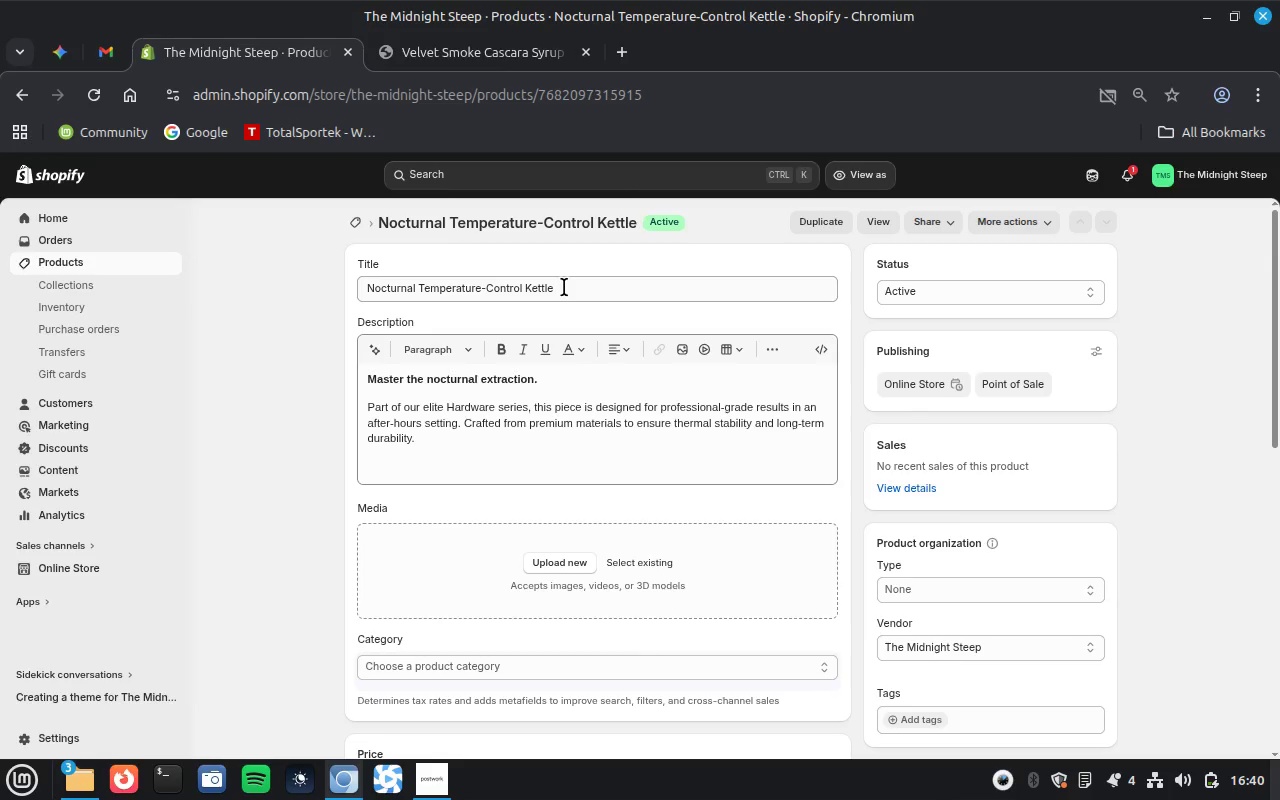 
triple_click([564, 287])
 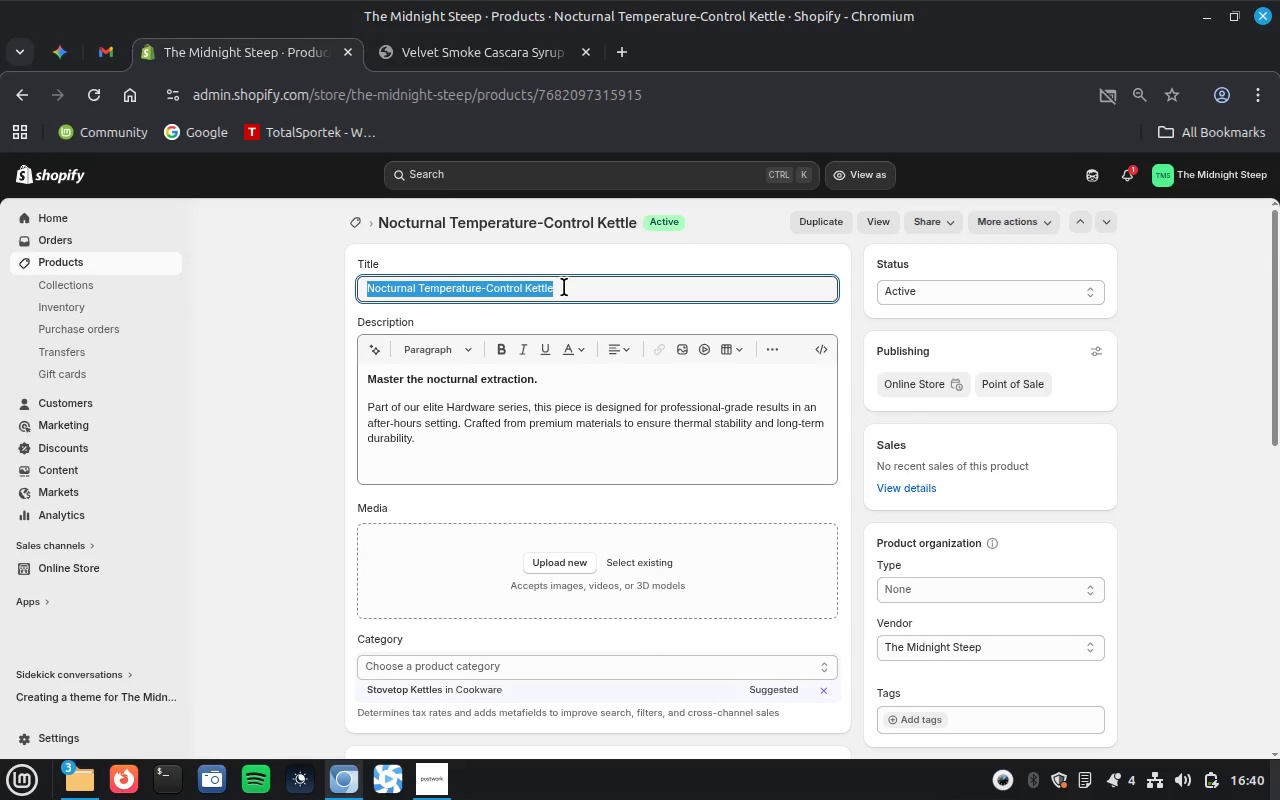 
key(Control+C)
 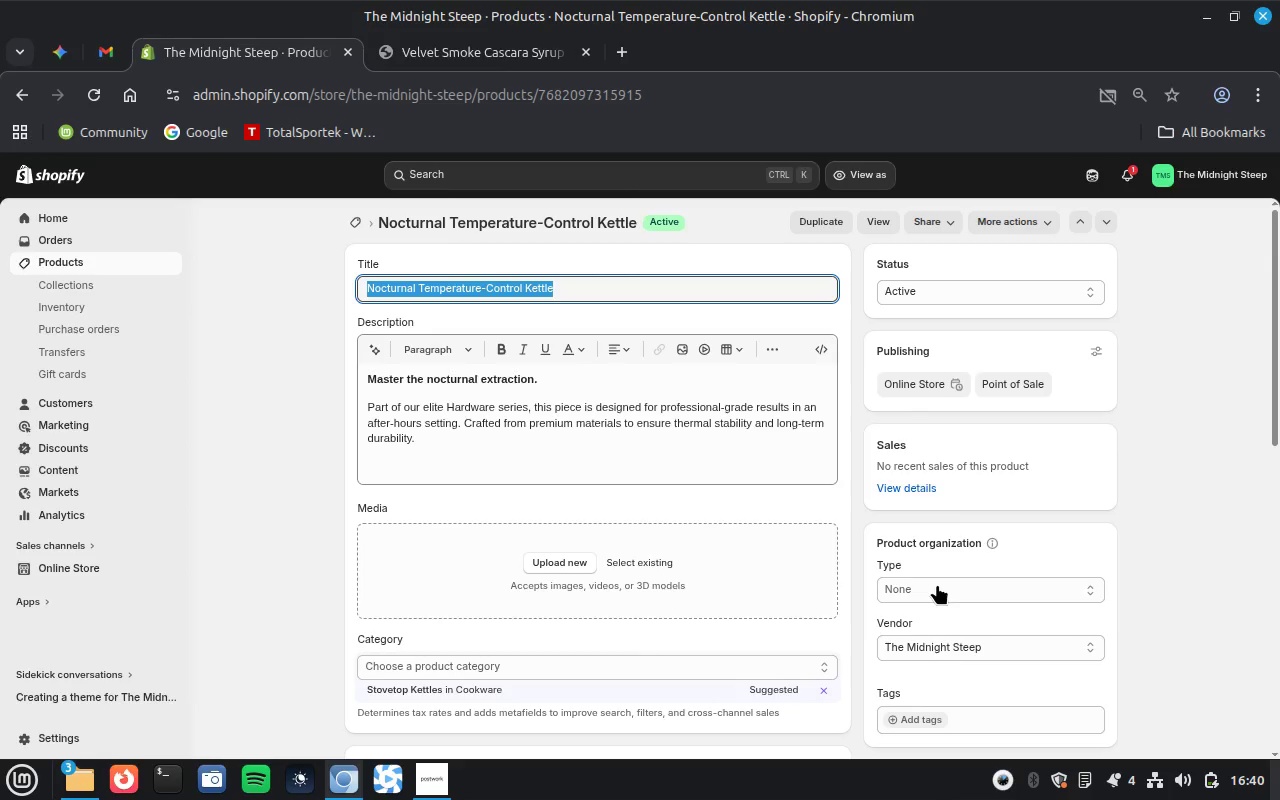 
left_click([937, 584])
 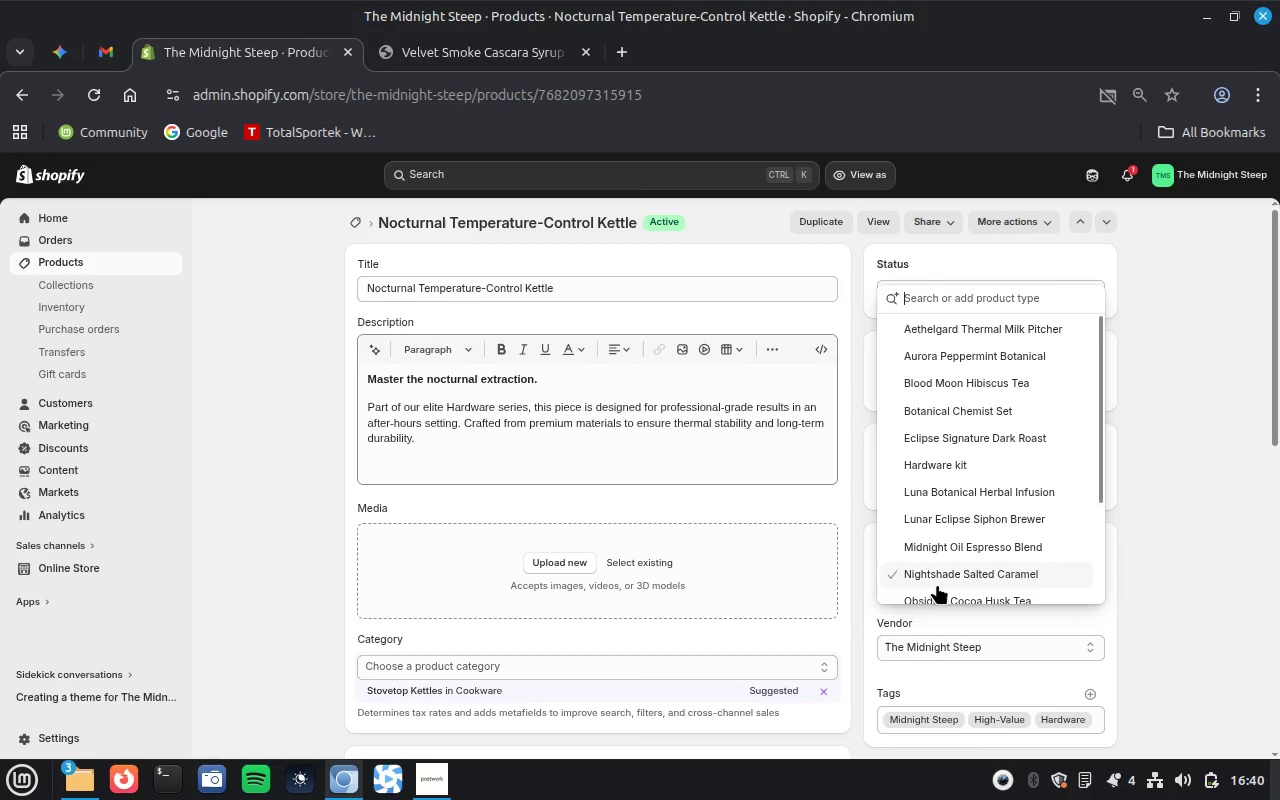 
key(Control+V)
 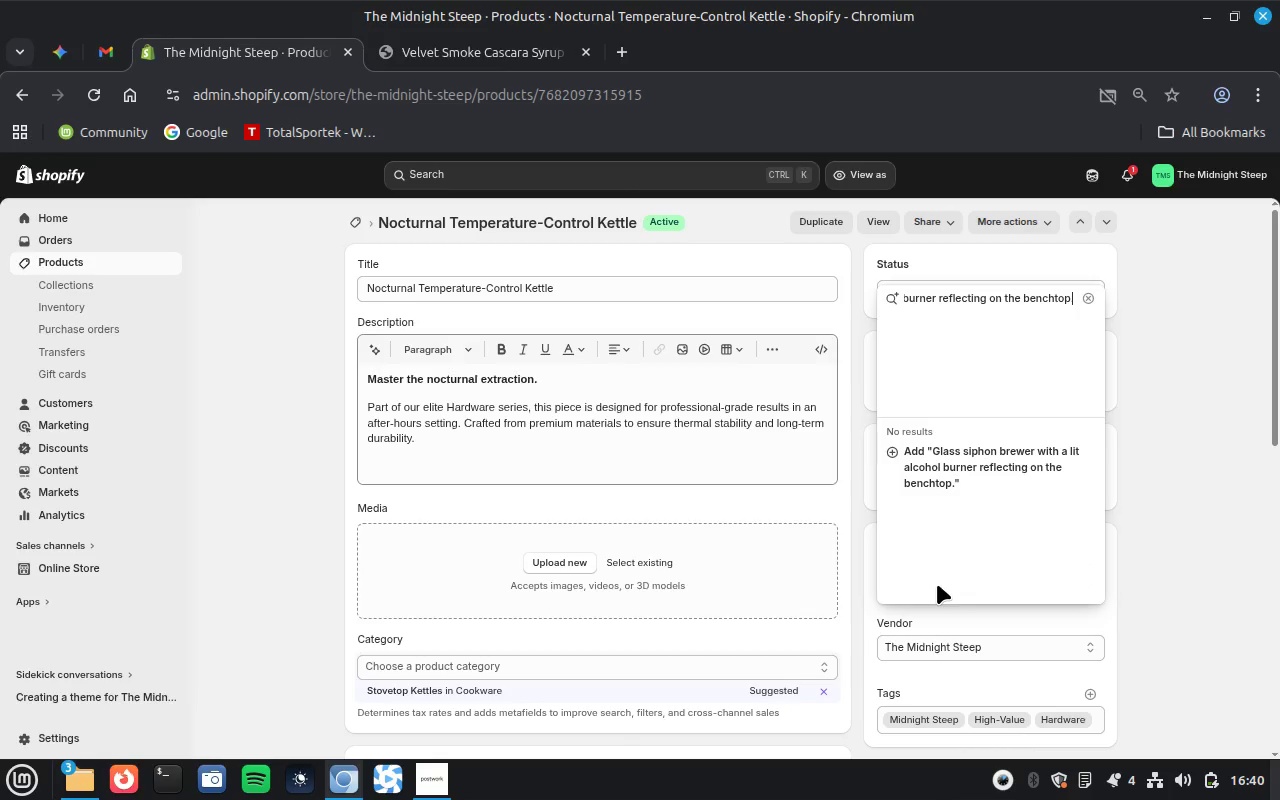 
key(Enter)
 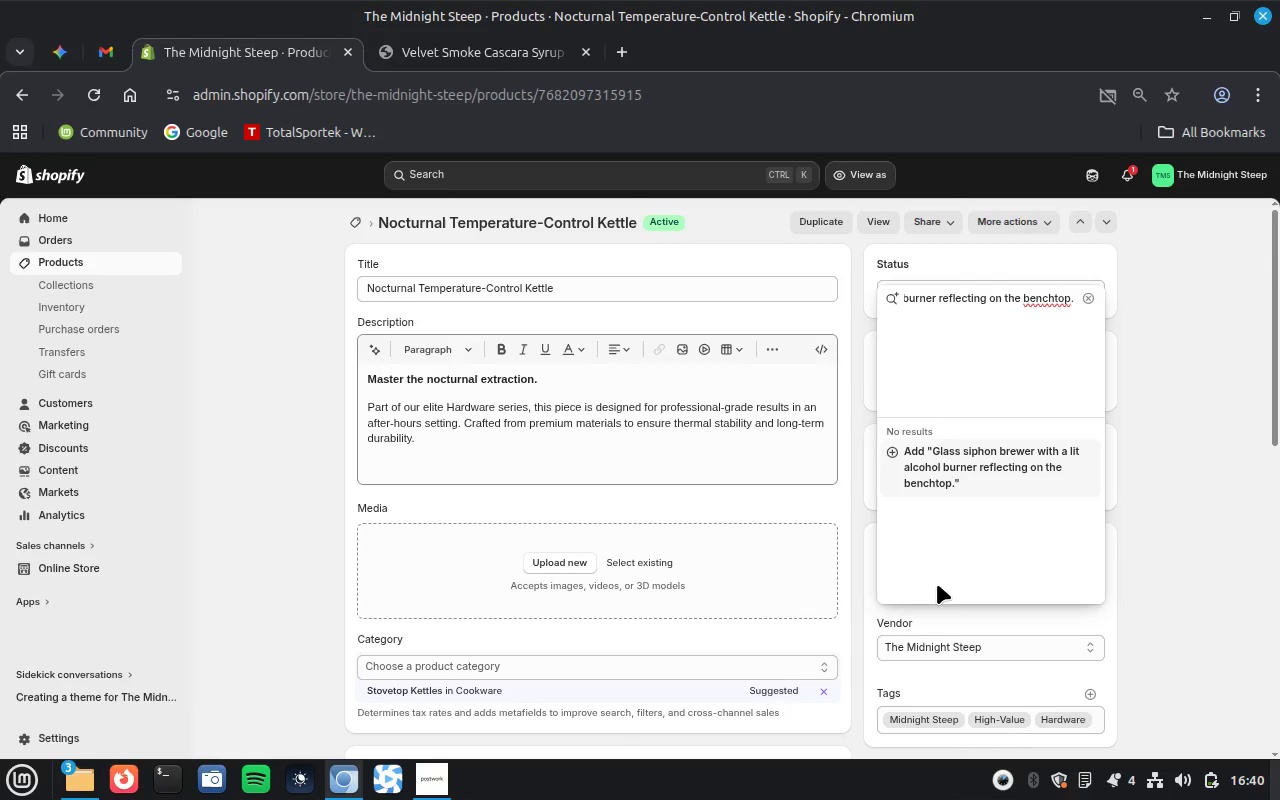 
left_click([937, 455])
 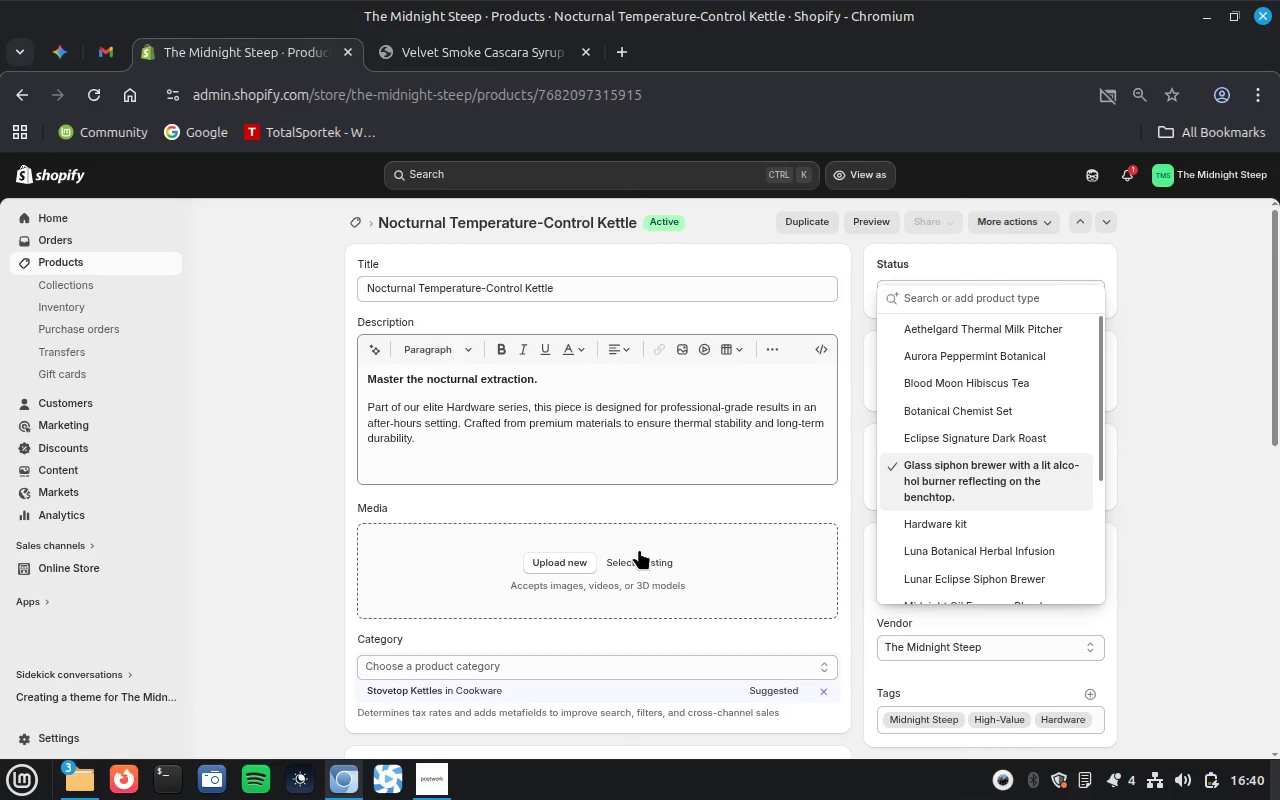 
left_click([632, 557])
 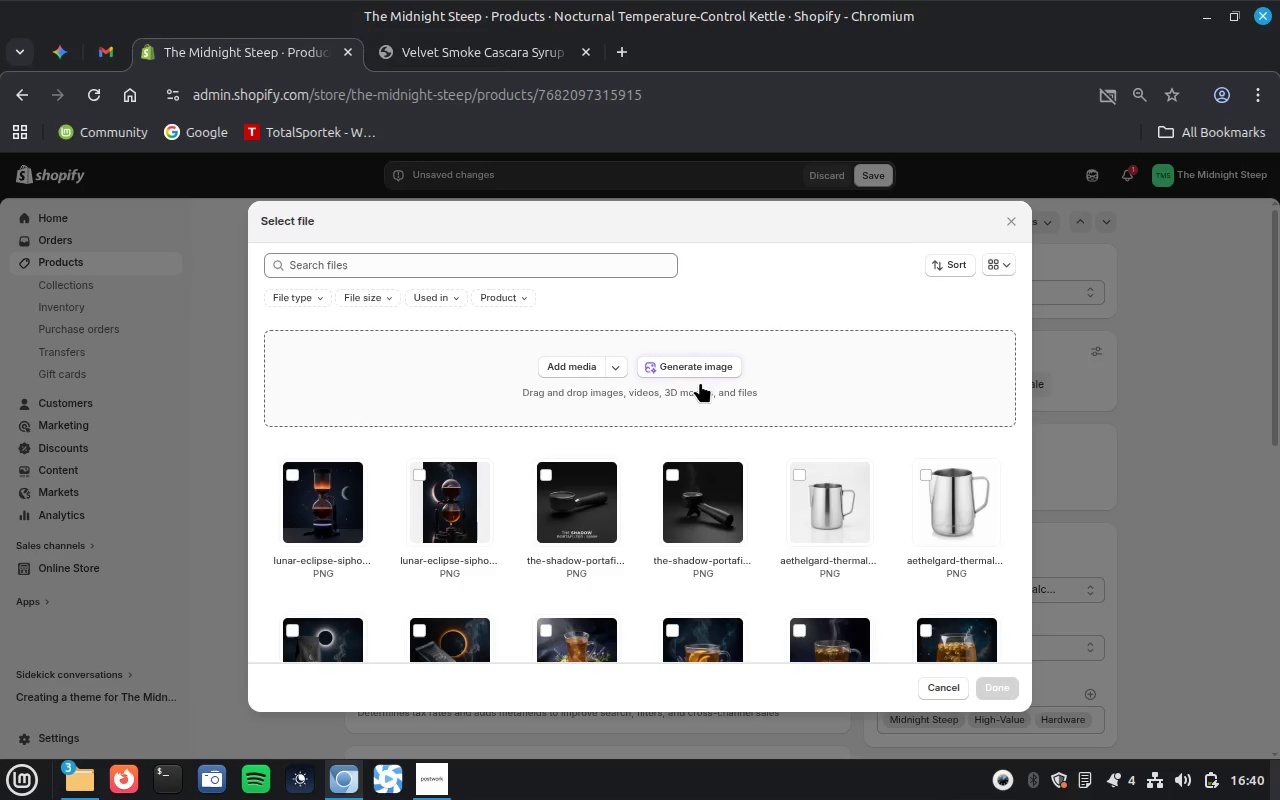 
wait(6.01)
 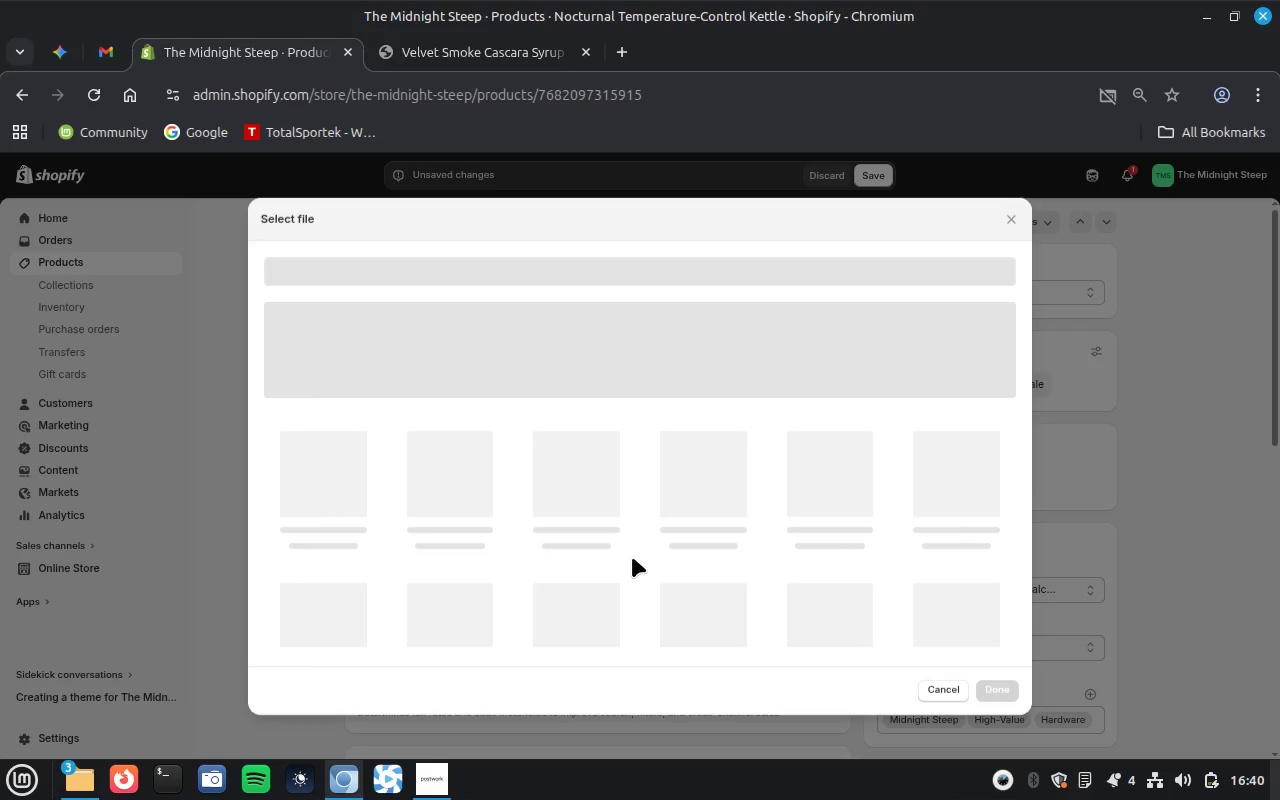 
left_click([677, 368])
 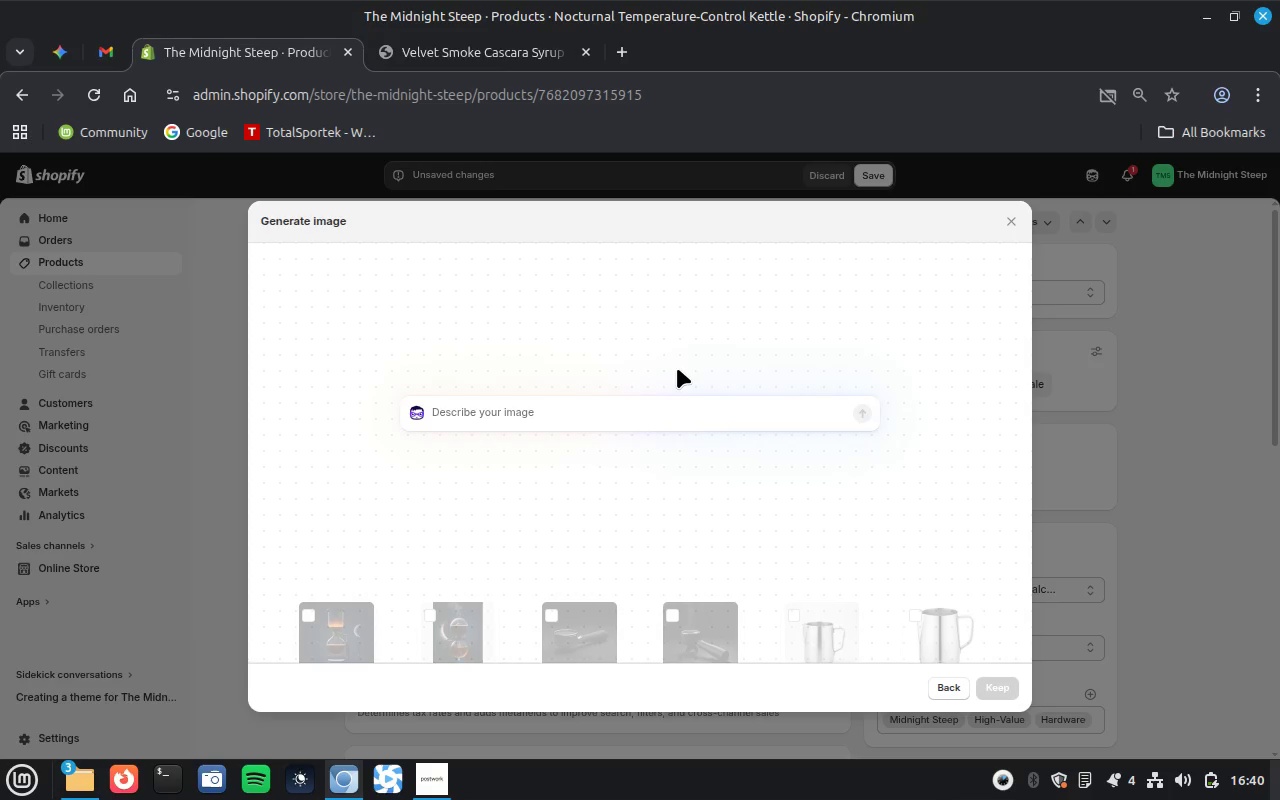 
key(Control+V)
 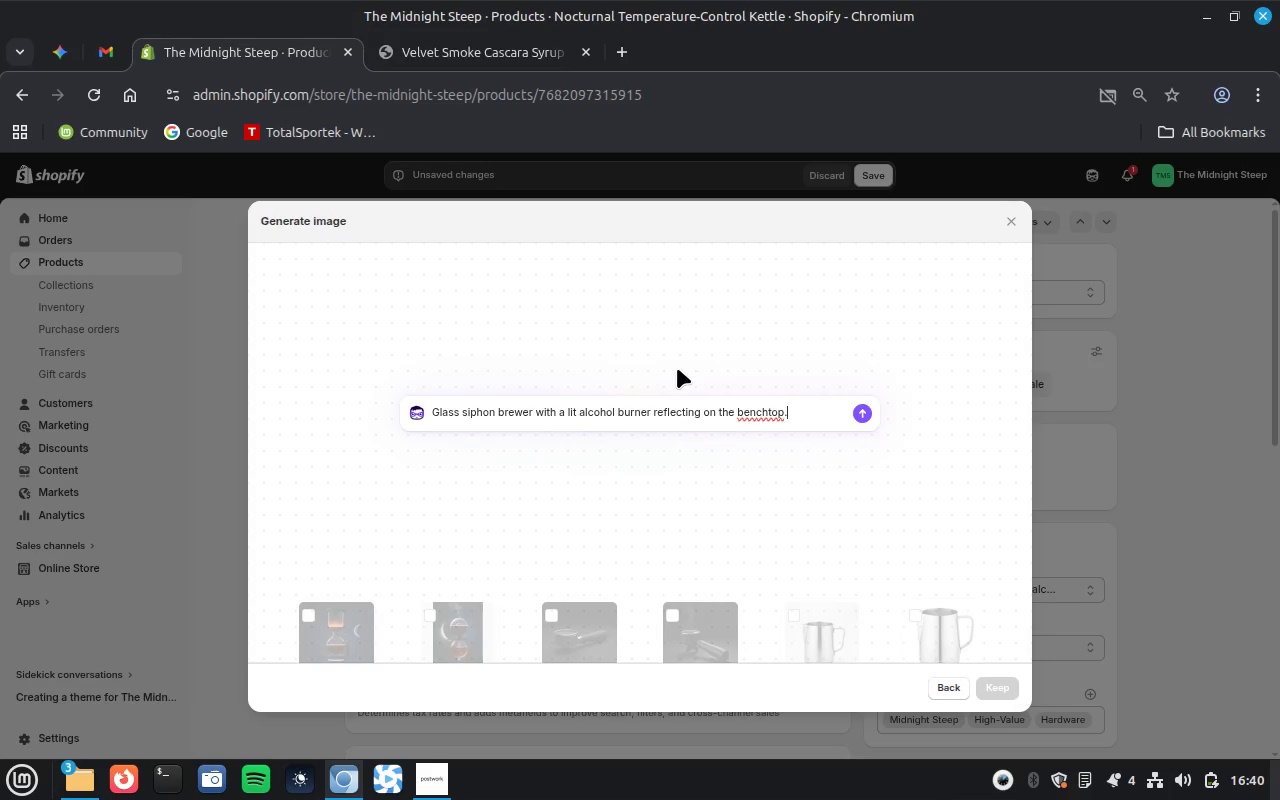 
wait(6.8)
 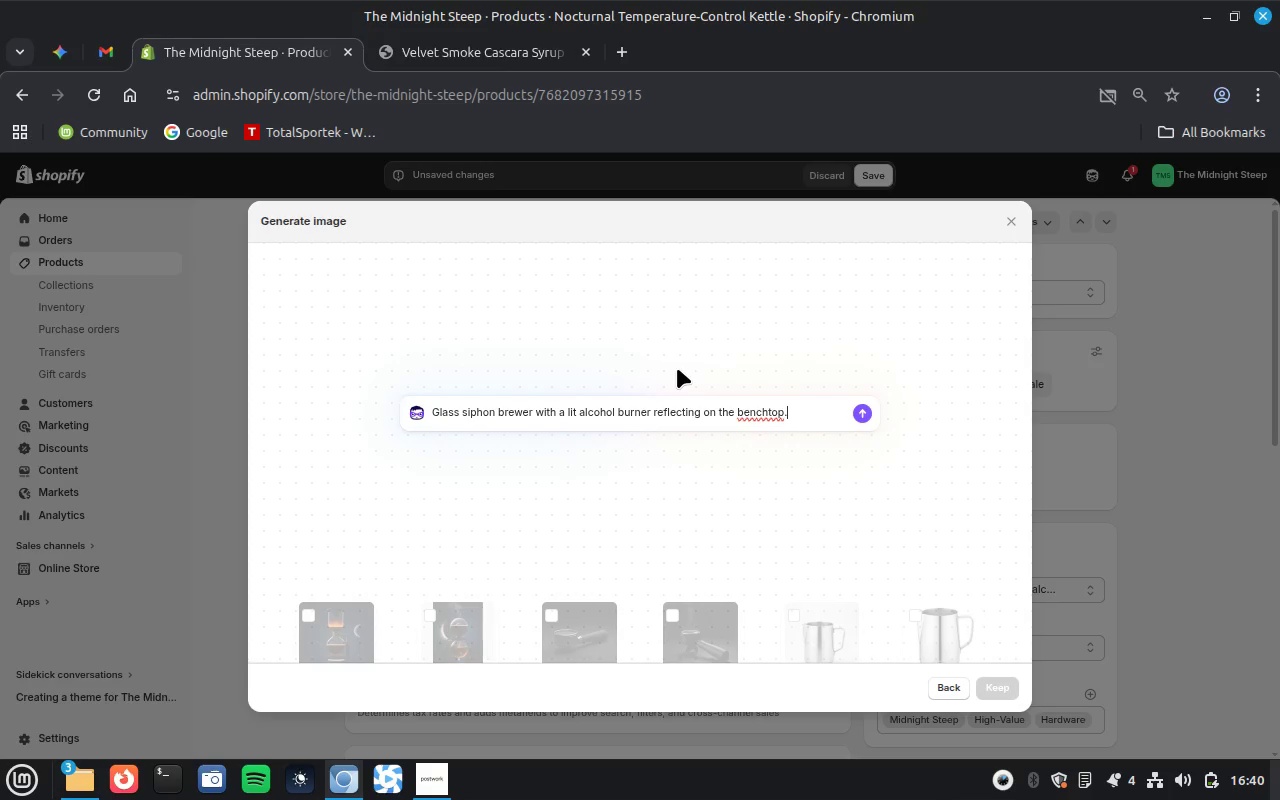 
left_click([1087, 778])
 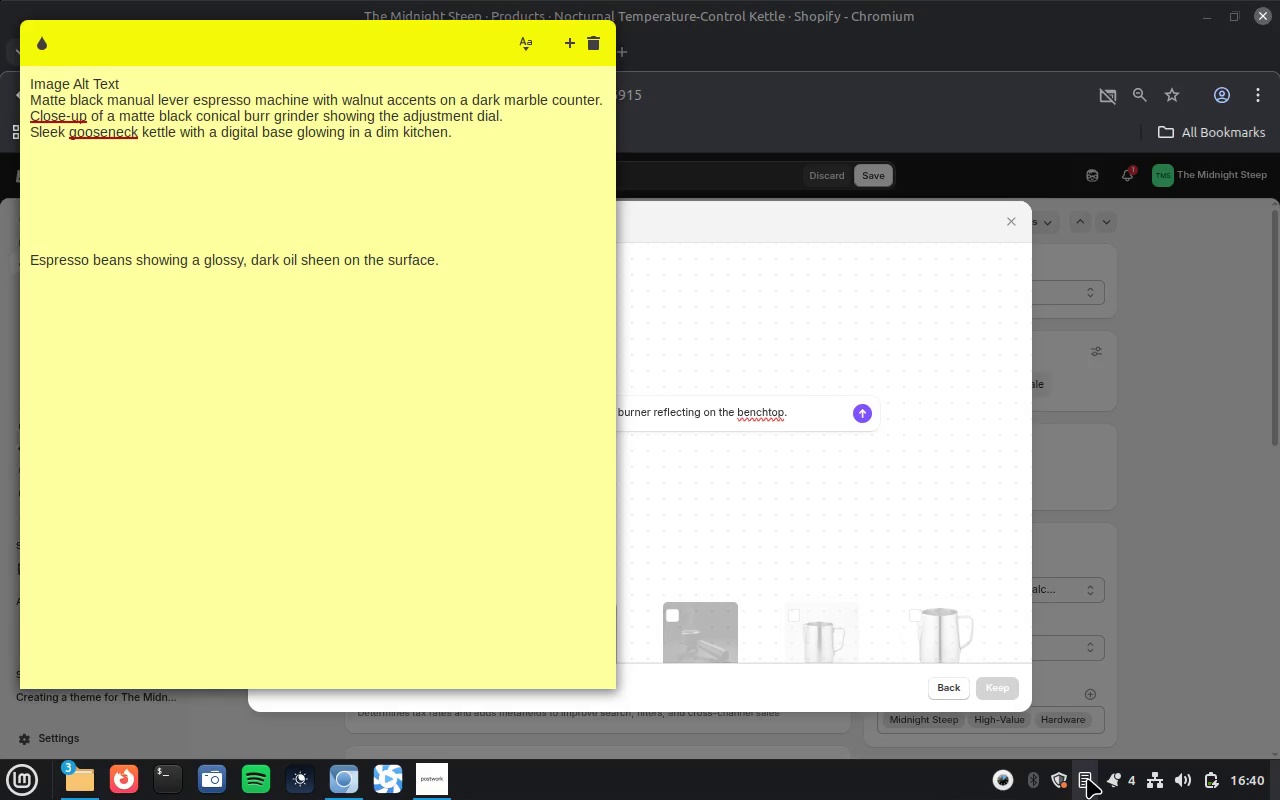 
key(Control+Z)
 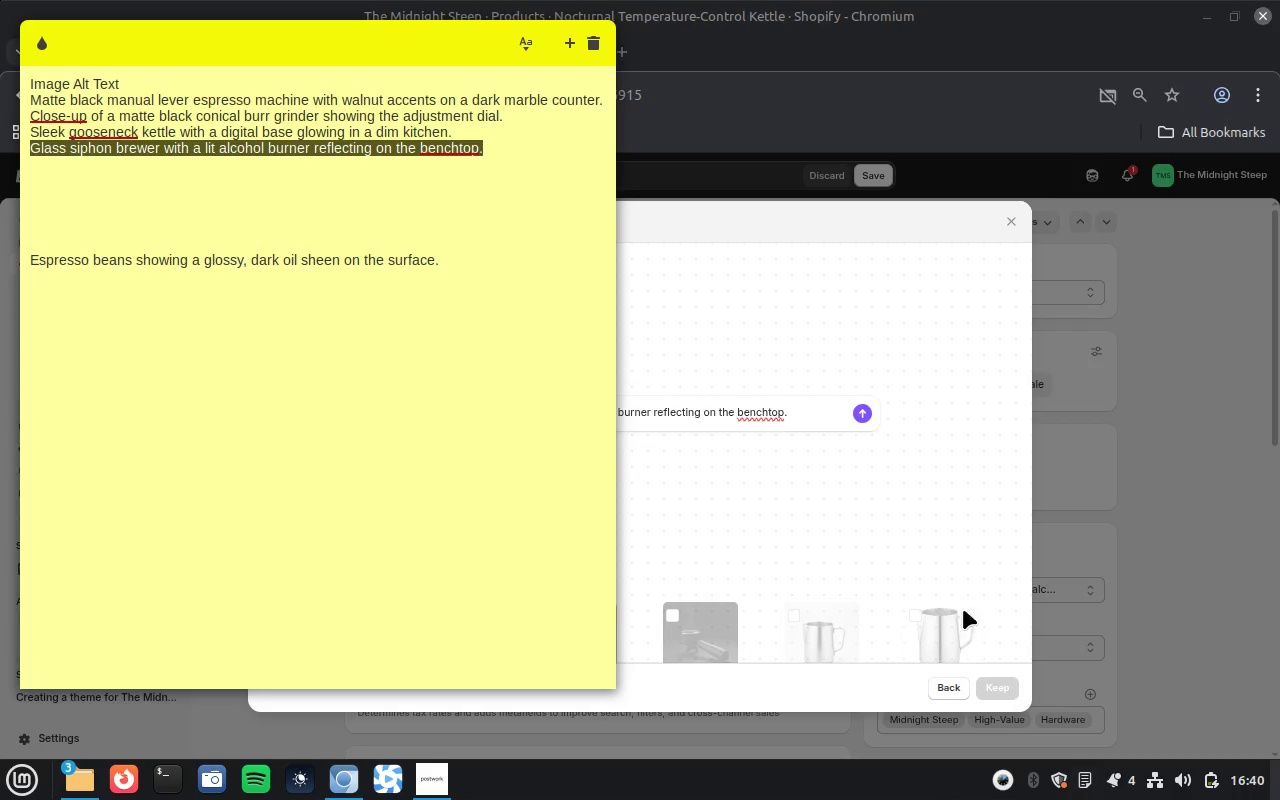 
wait(5.03)
 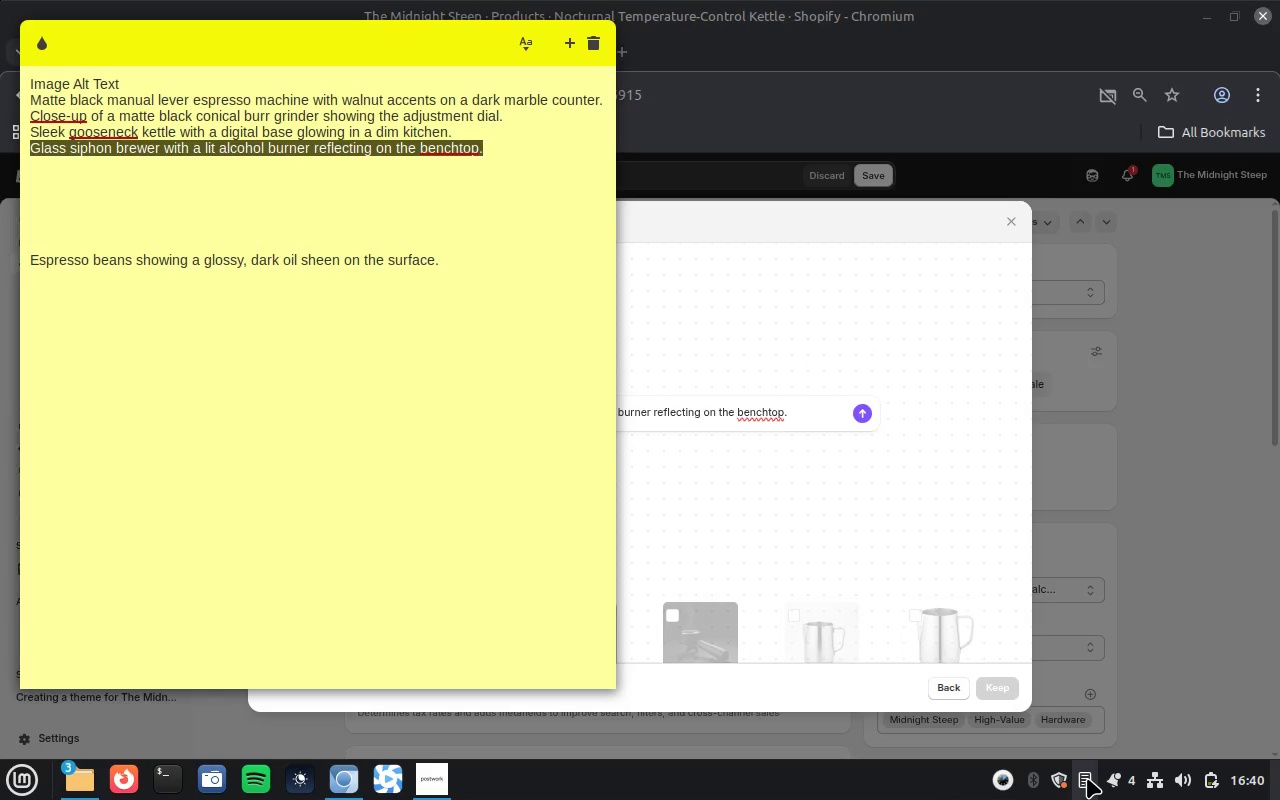 
left_click([940, 593])
 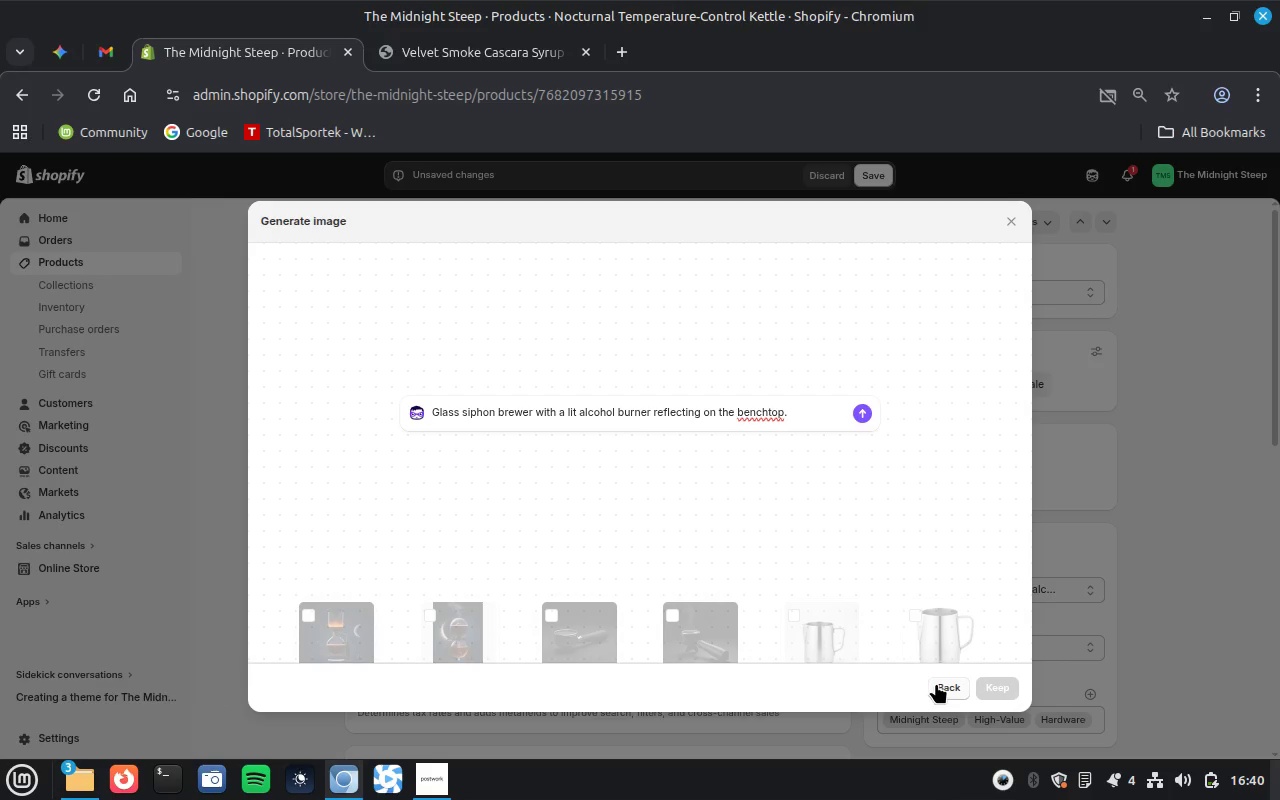 
left_click([936, 683])
 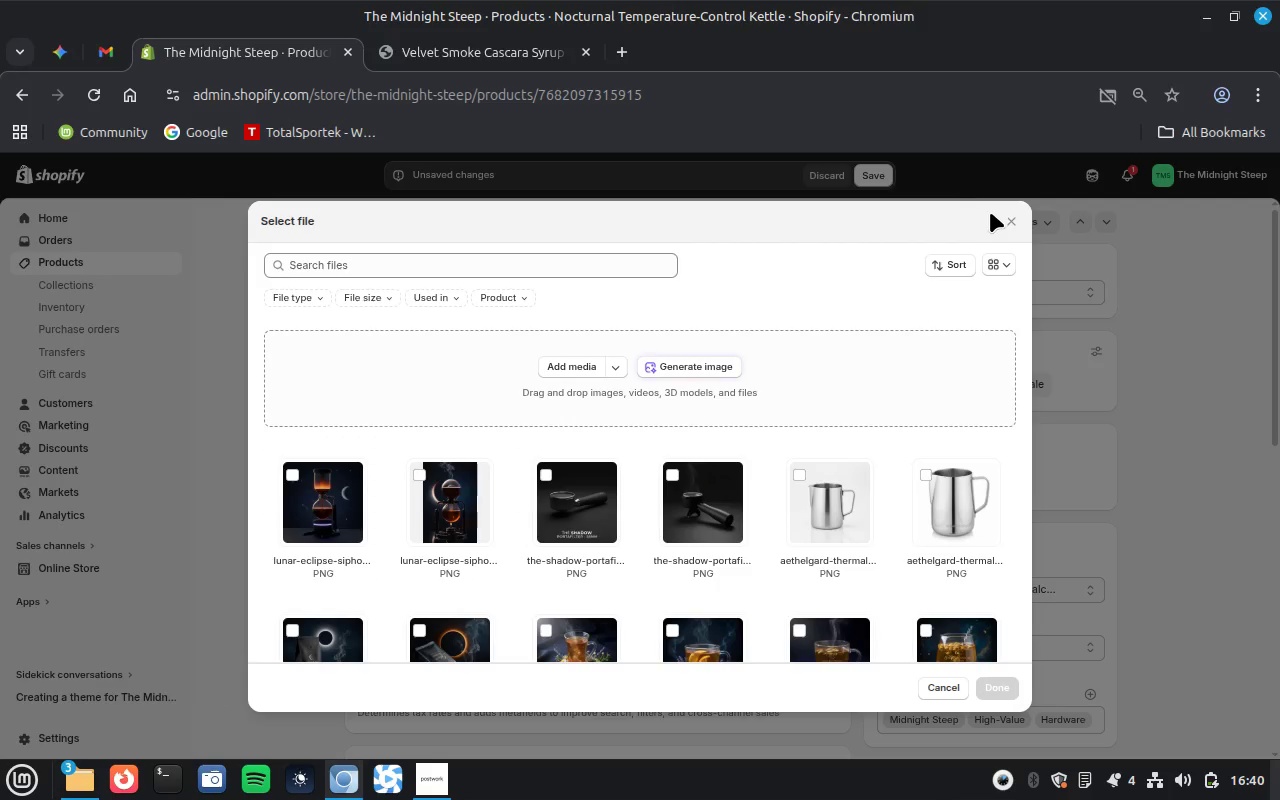 
left_click([1074, 249])
 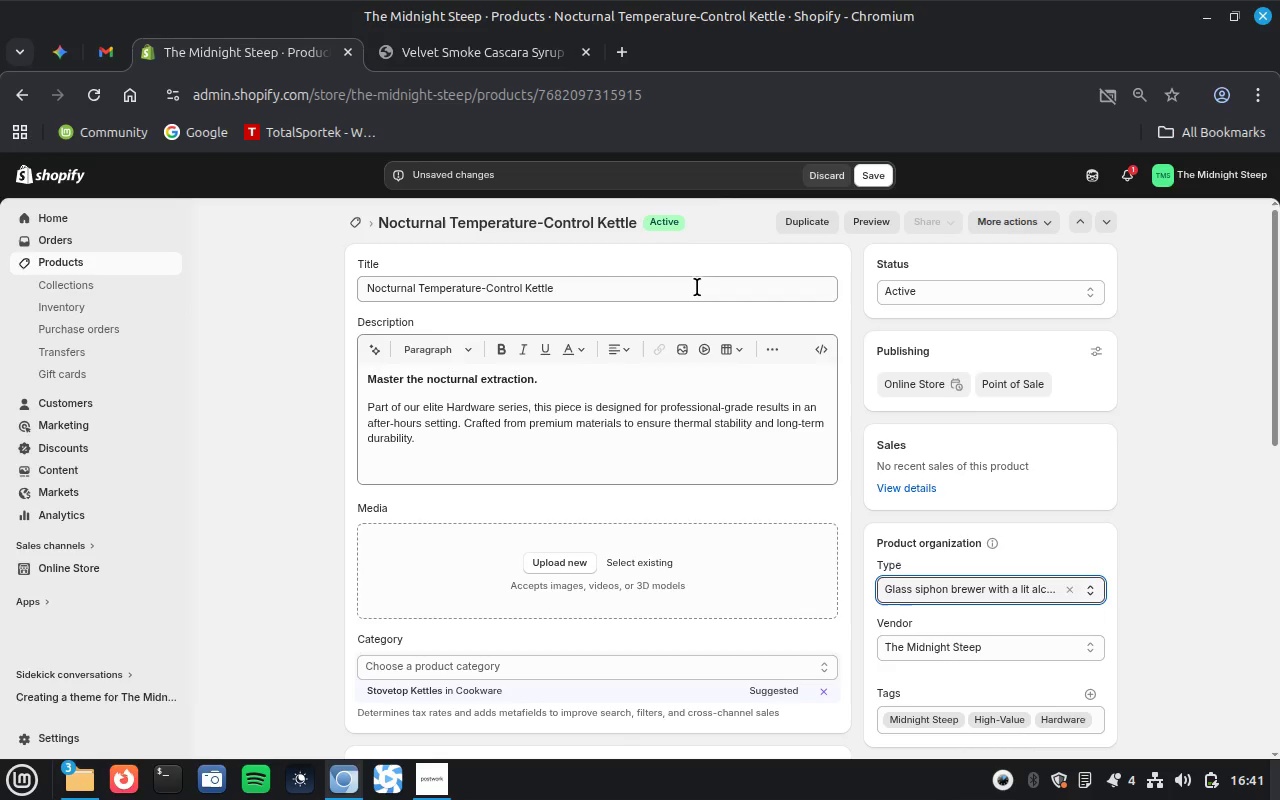 
left_click([697, 287])
 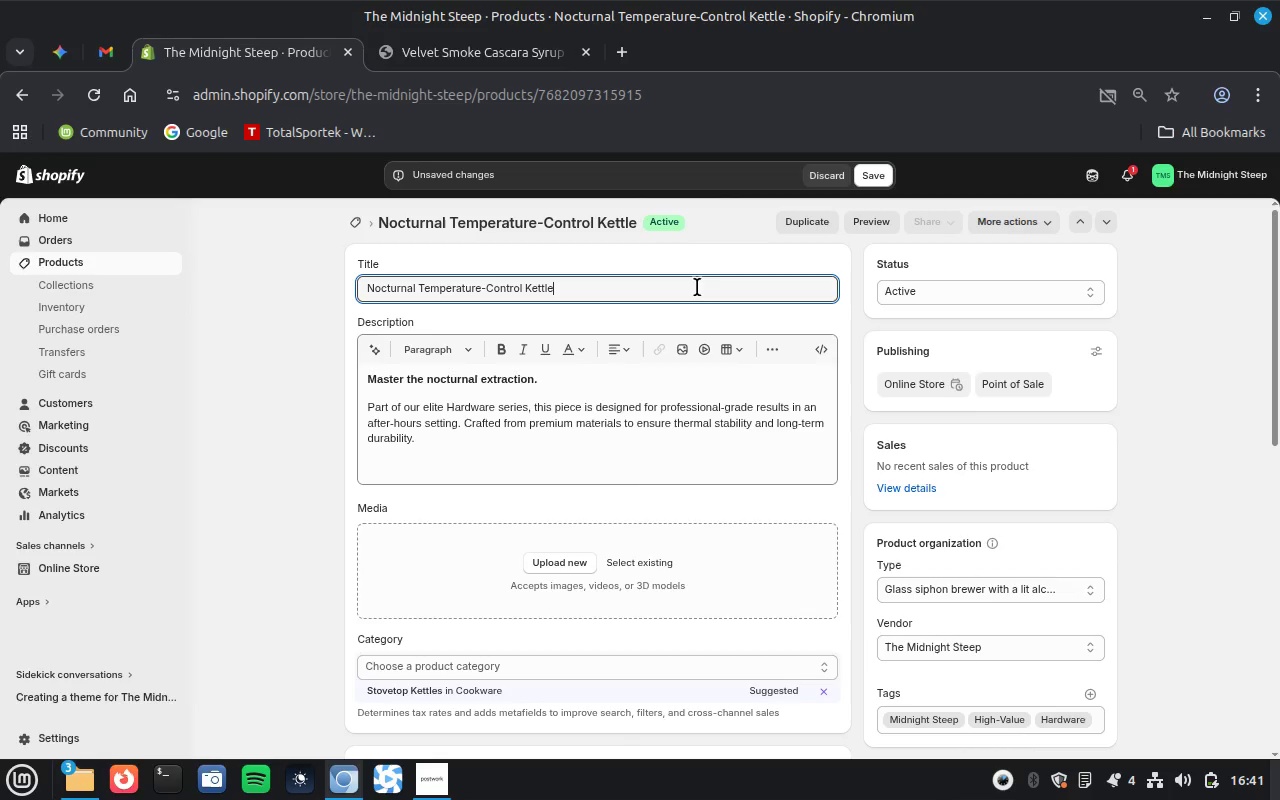 
key(Control+A)
 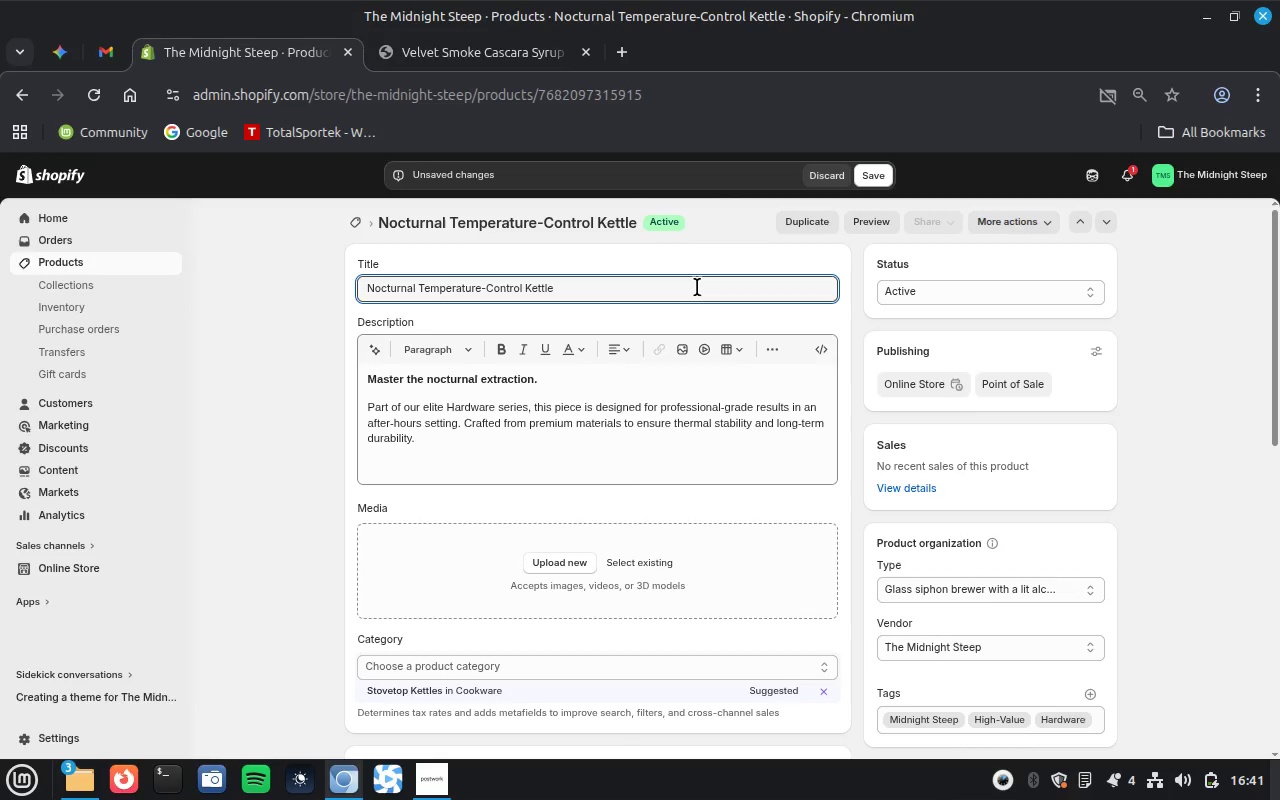 
key(Control+C)
 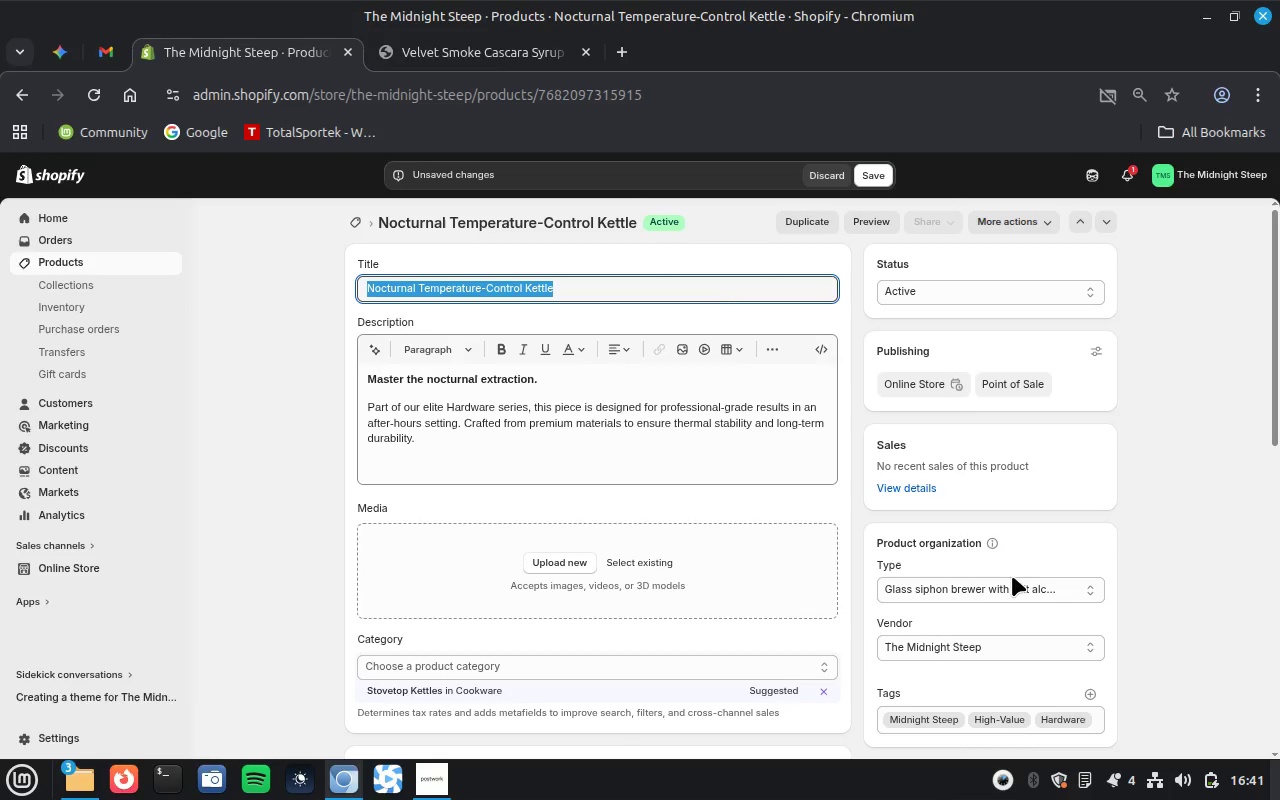 
left_click([1012, 592])
 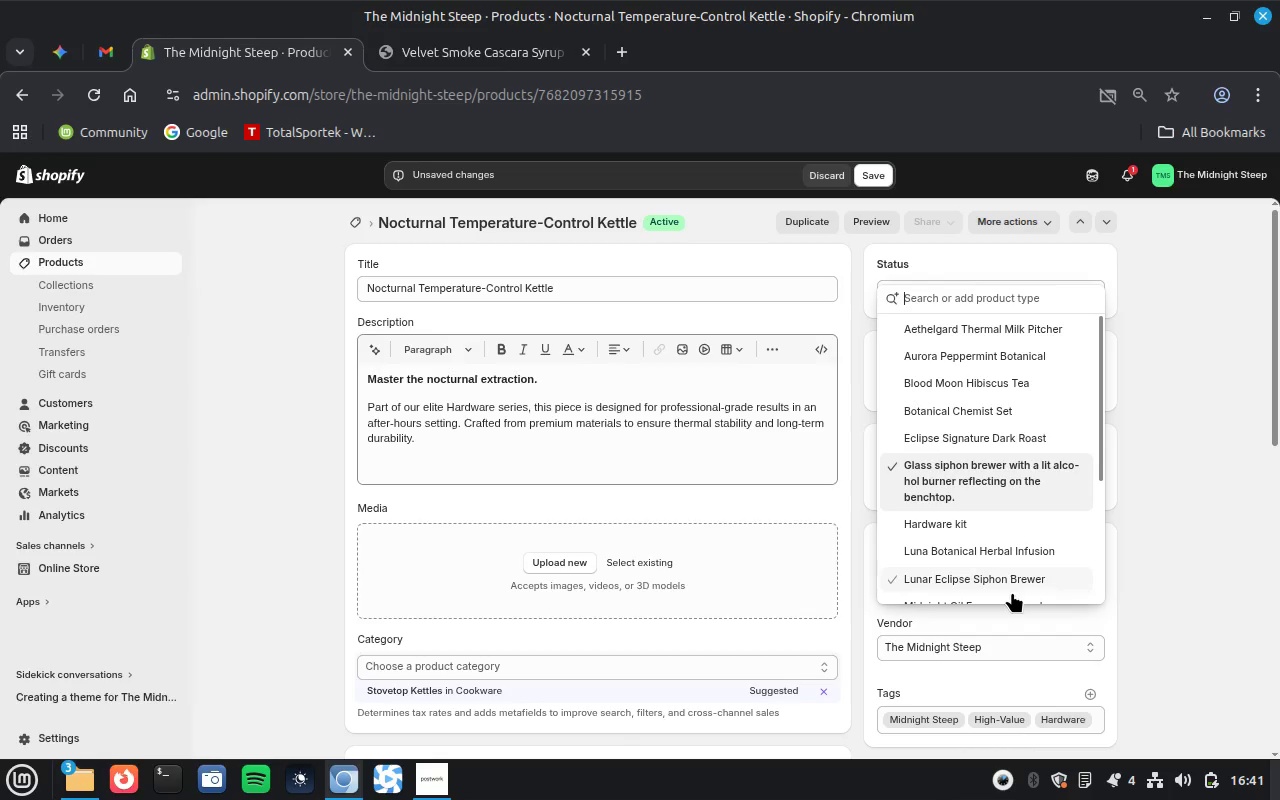 
key(Control+A)
 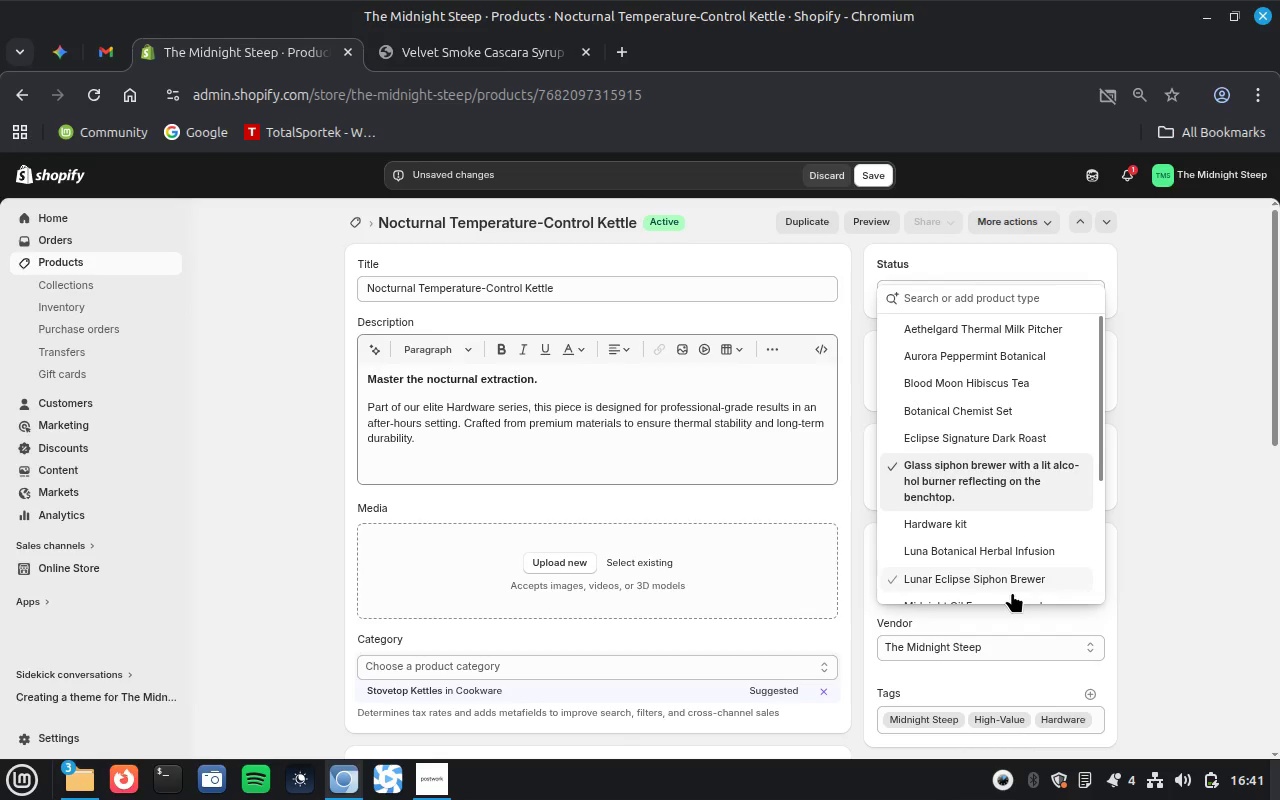 
key(Control+V)
 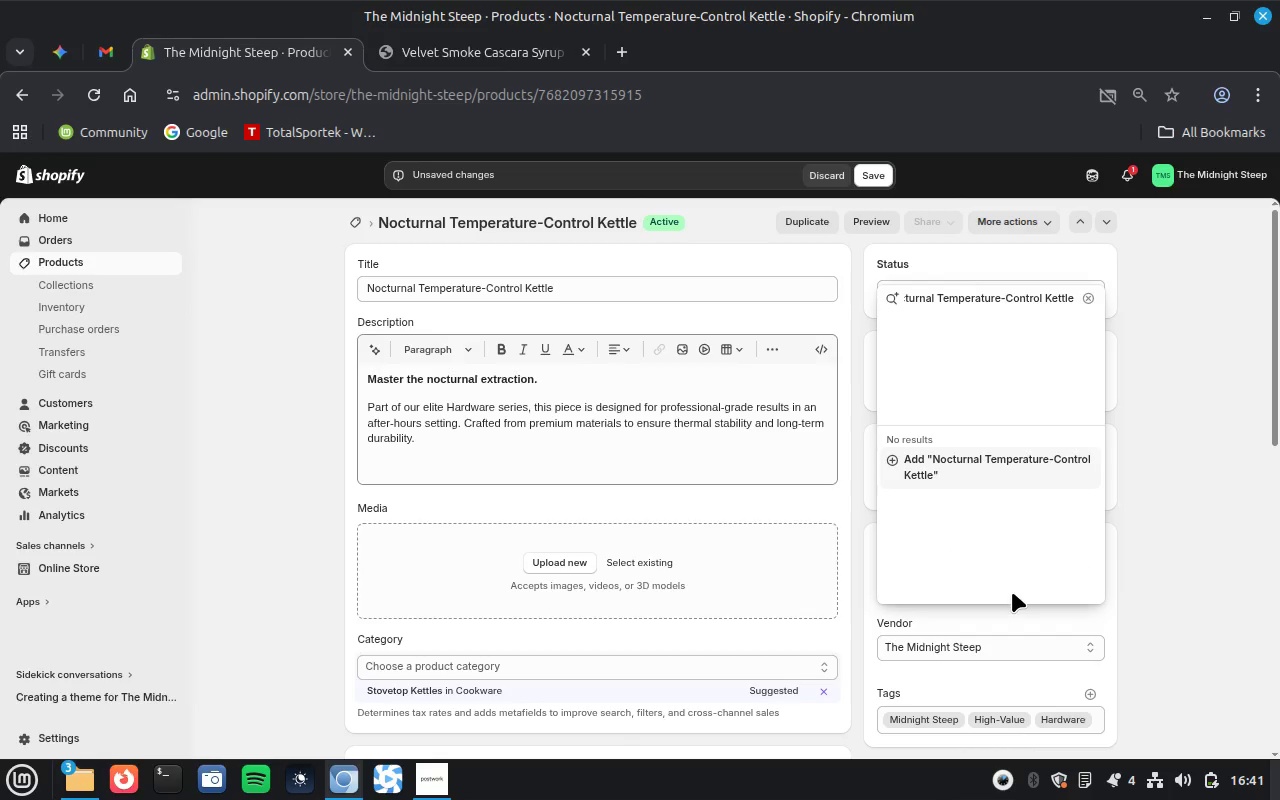 
key(Enter)
 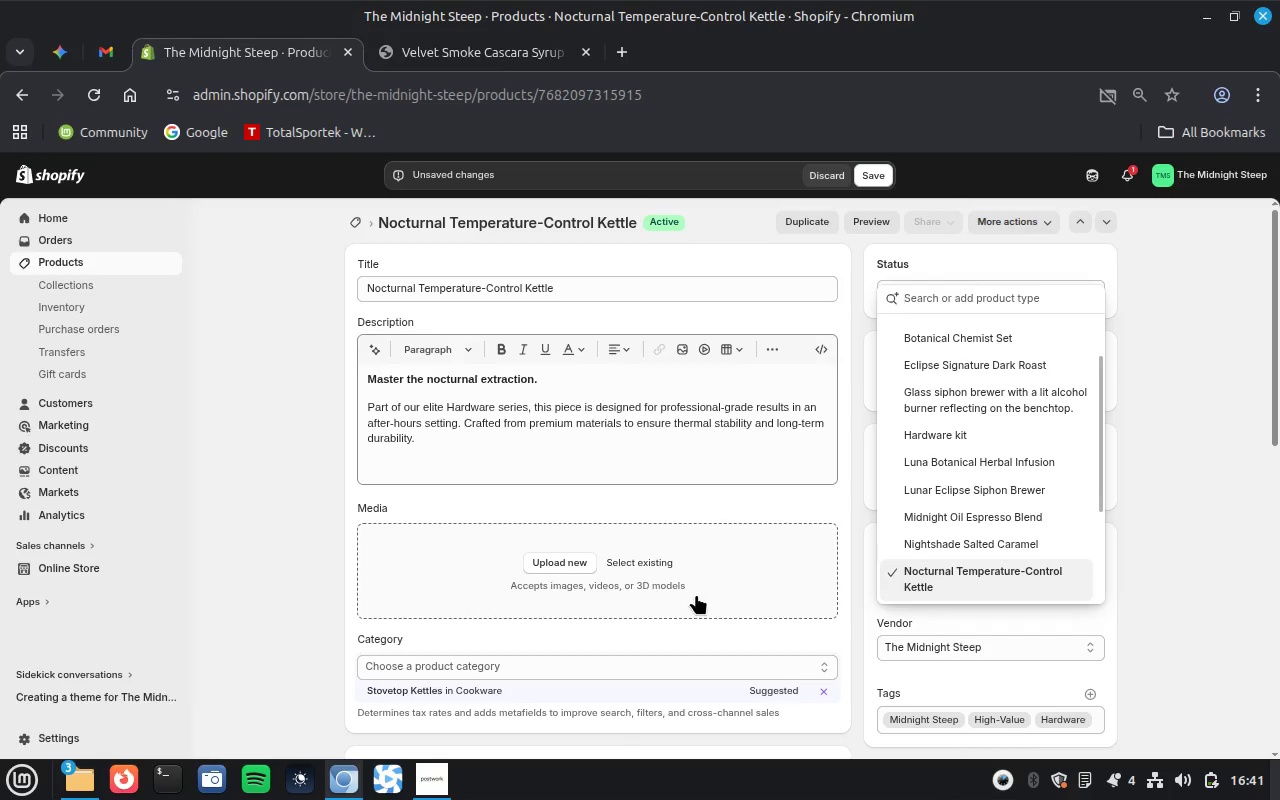 
left_click([652, 560])
 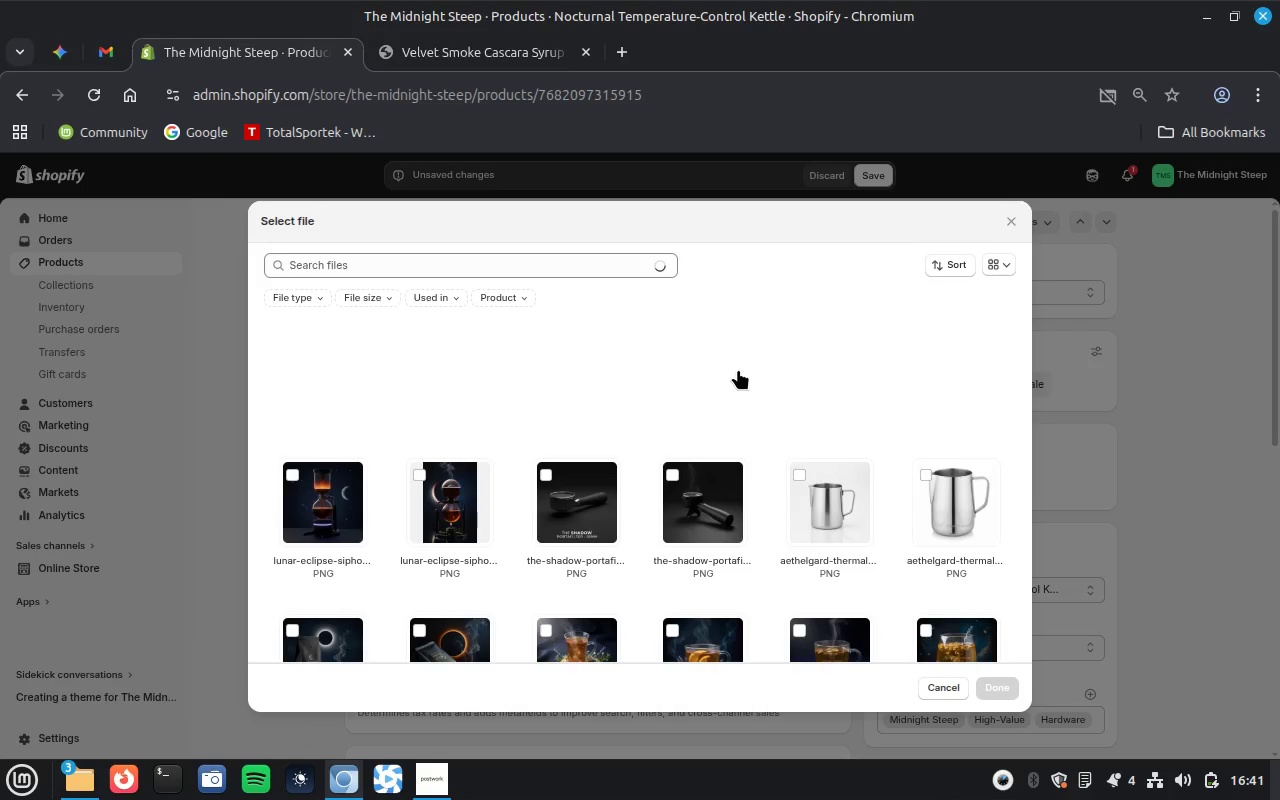 
left_click([710, 361])
 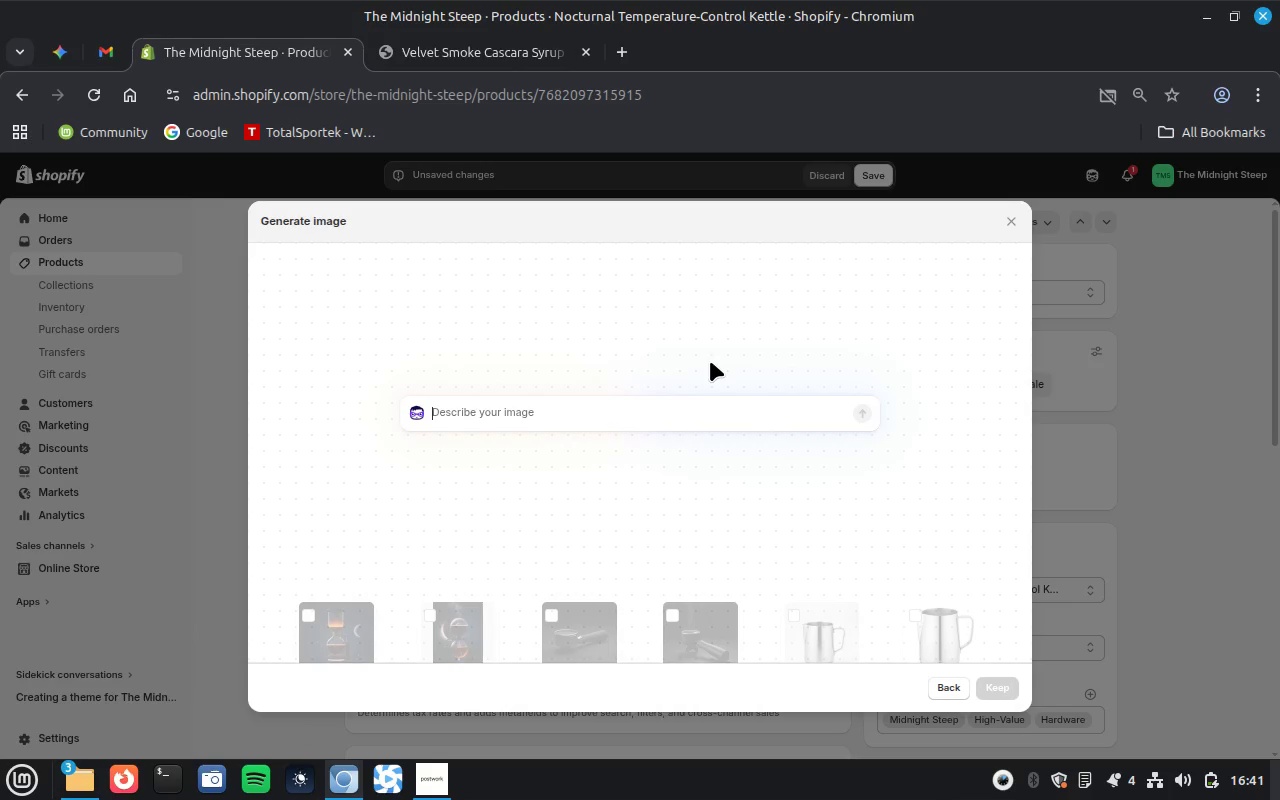 
key(Control+V)
 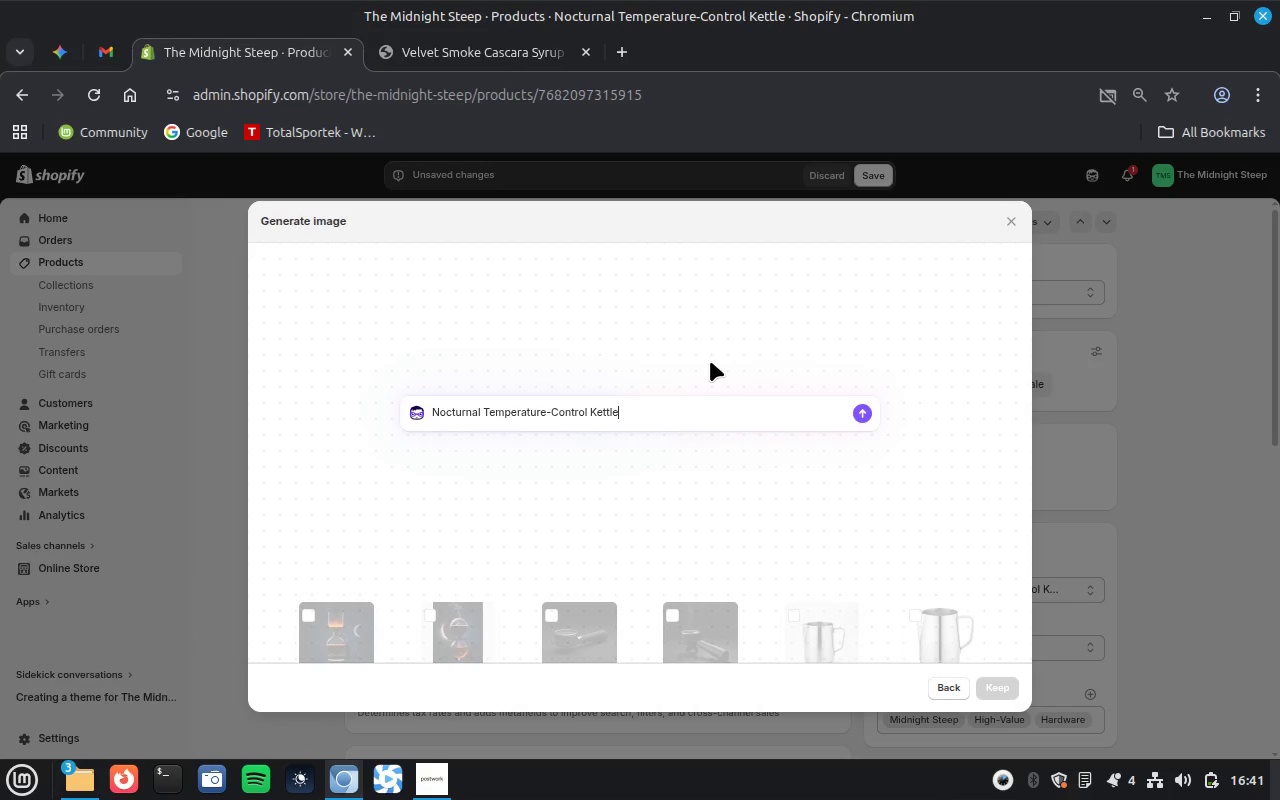 
key(Enter)
 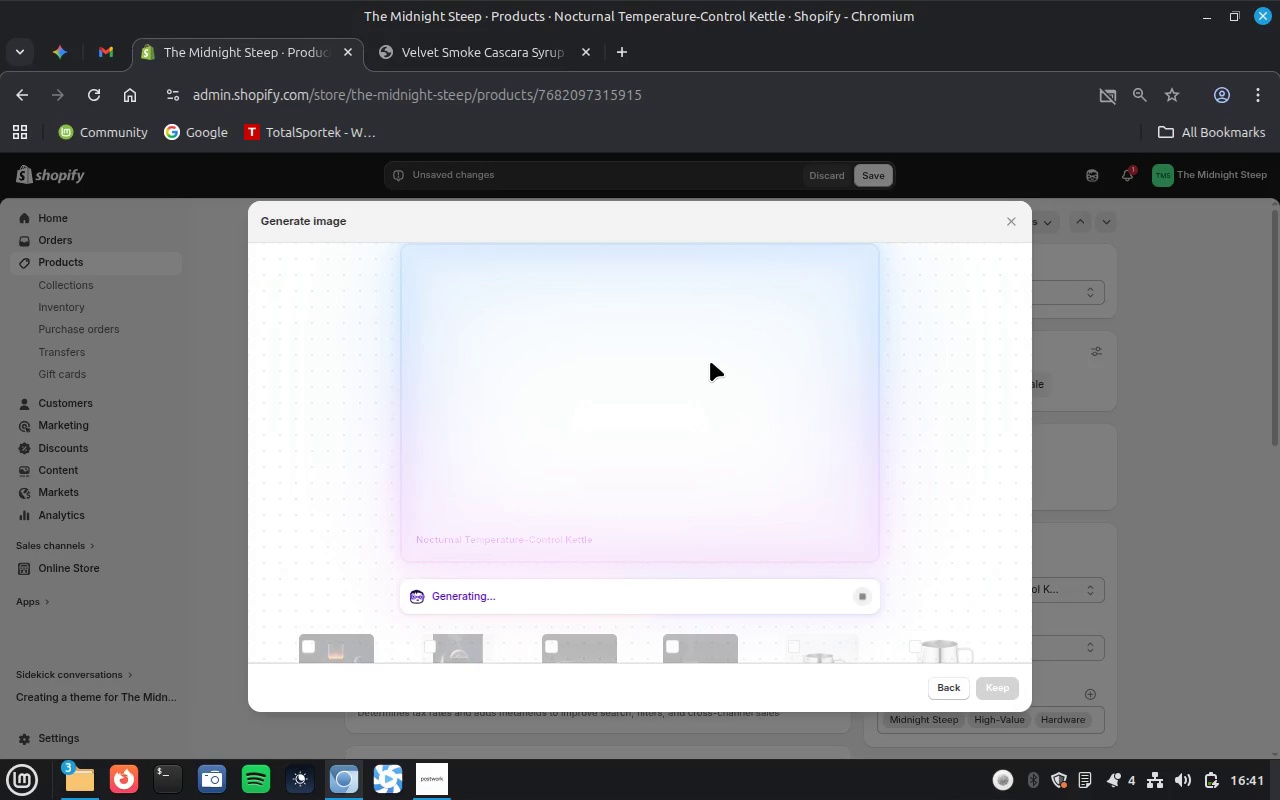 
wait(27.93)
 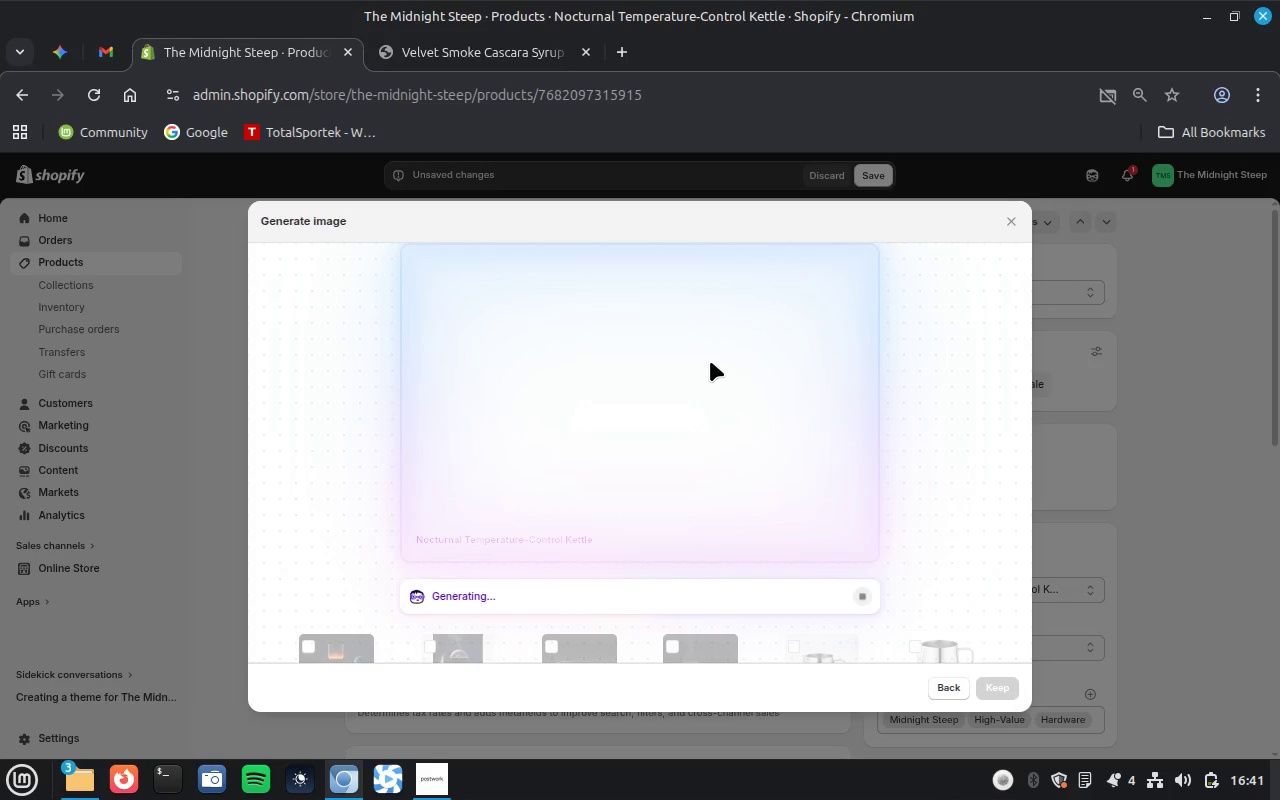 
right_click([1030, 775])
 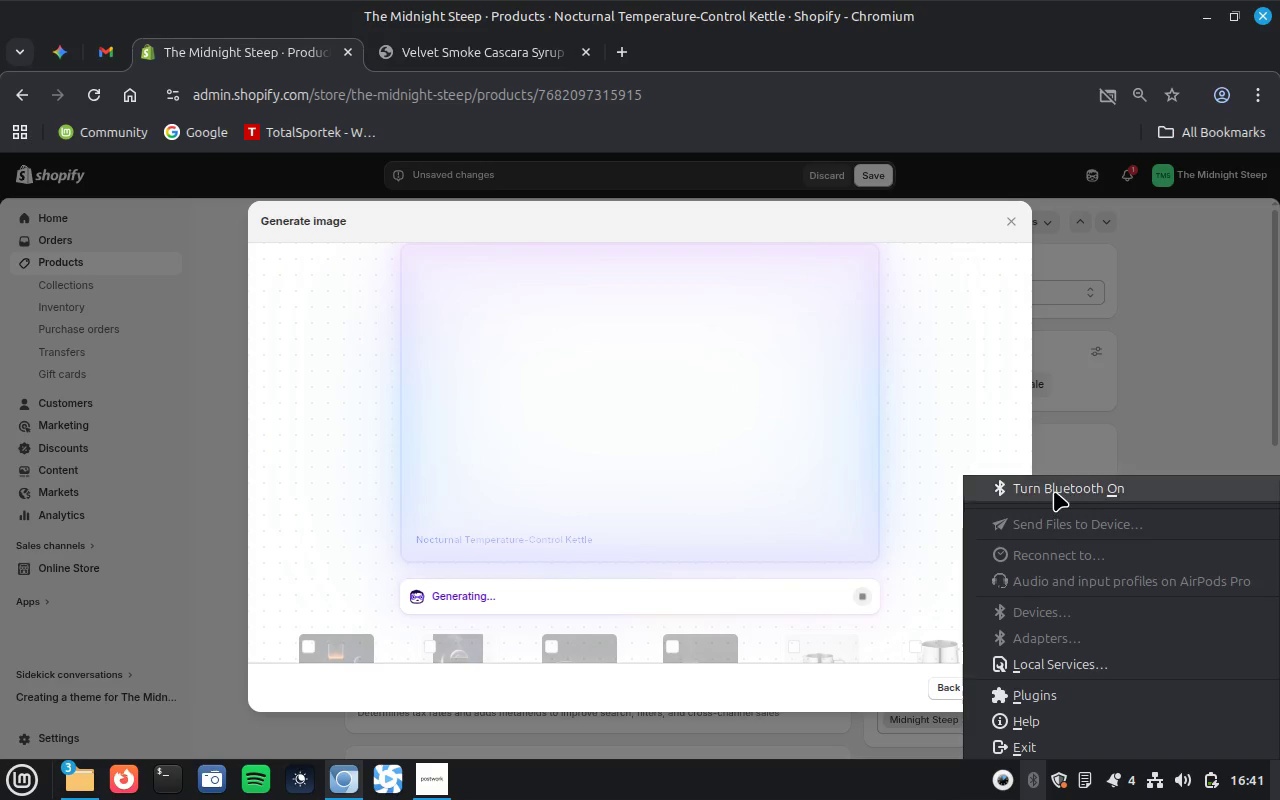 
left_click([1054, 491])
 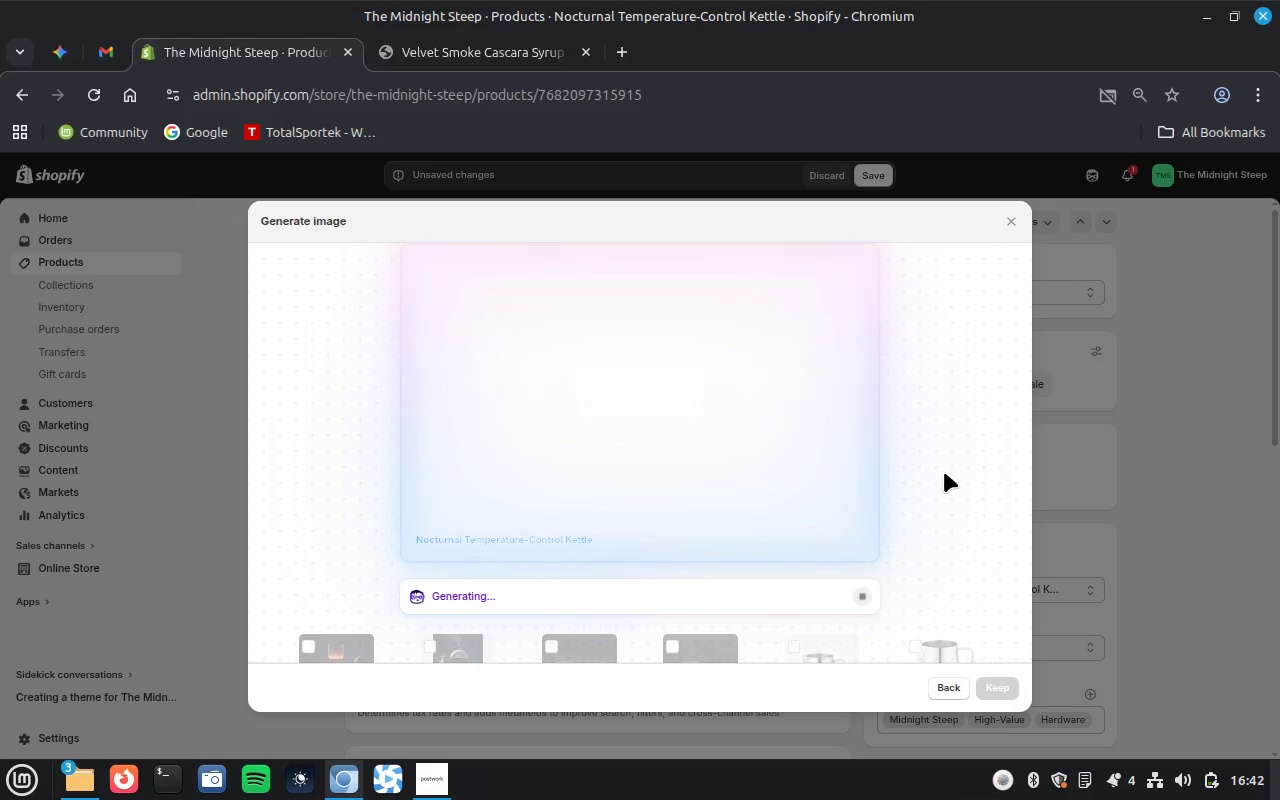 
wait(13.02)
 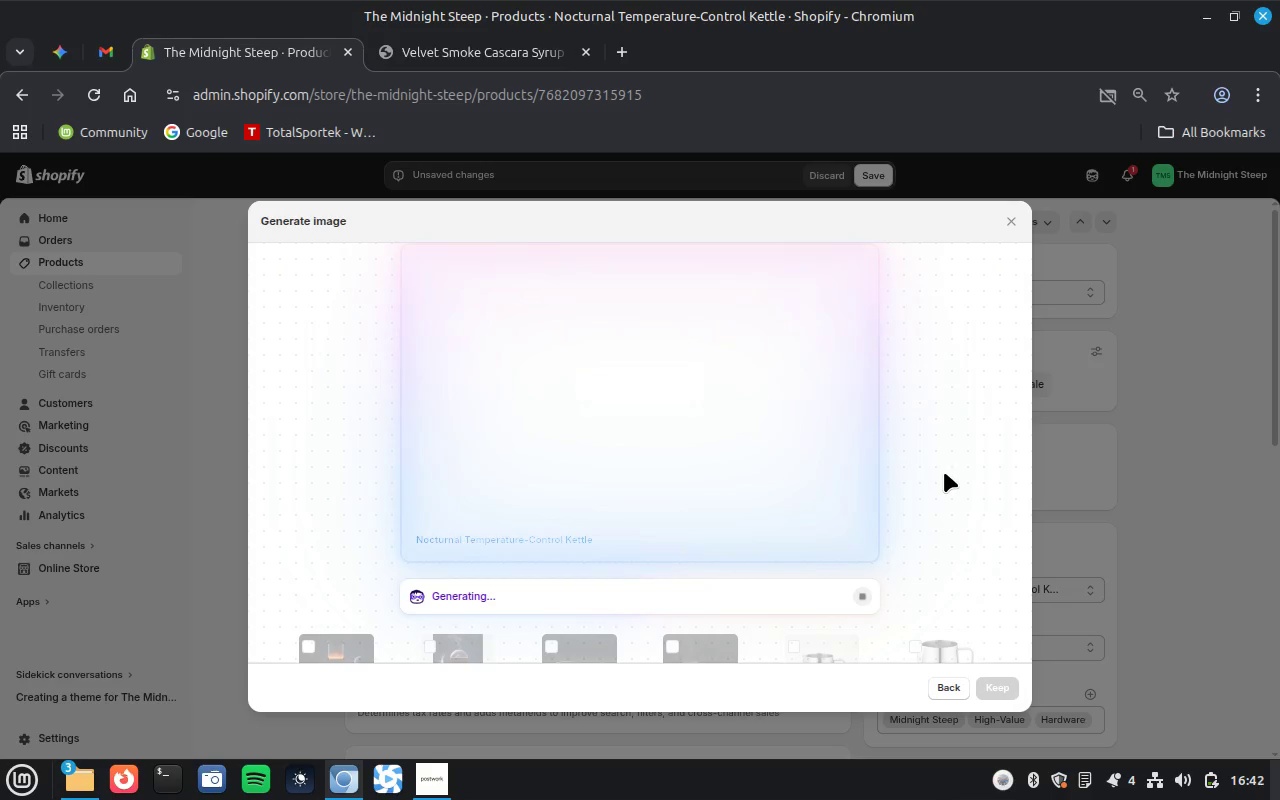 
left_click([998, 688])
 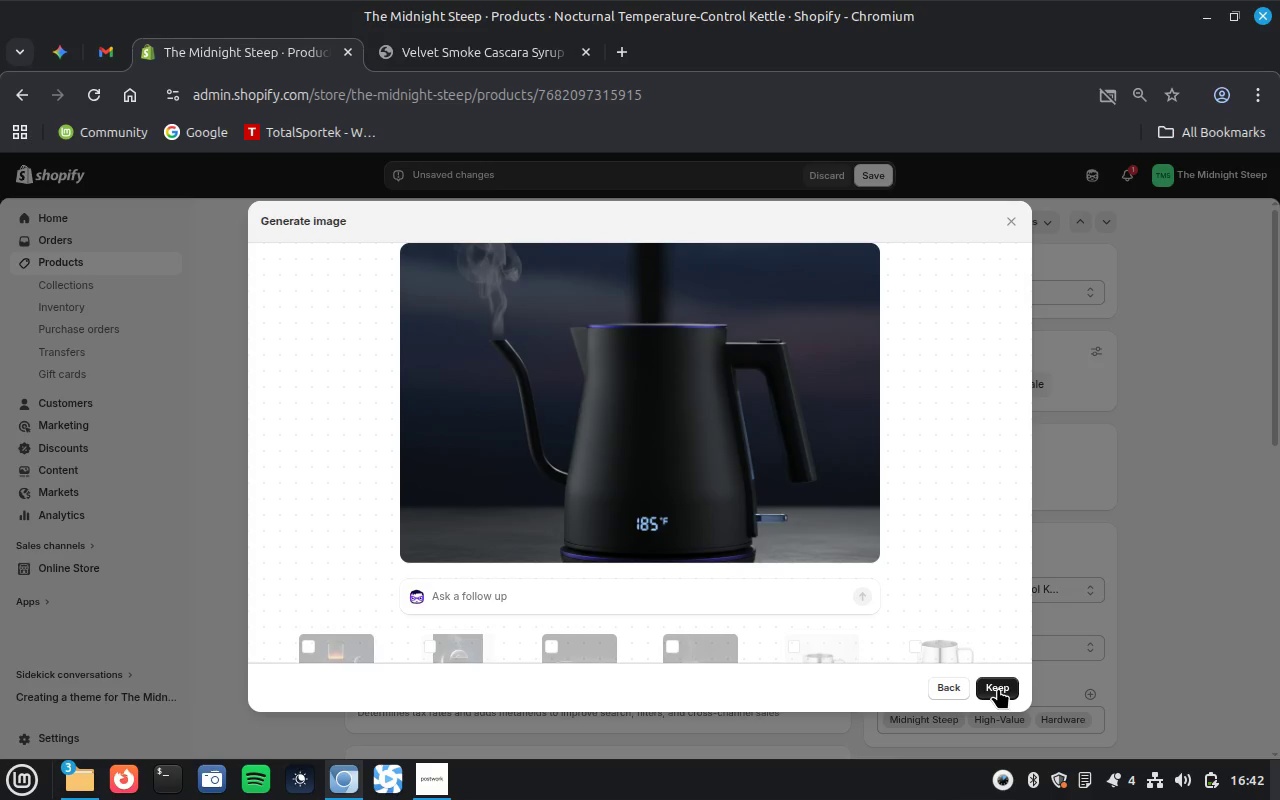 
left_click([998, 688])
 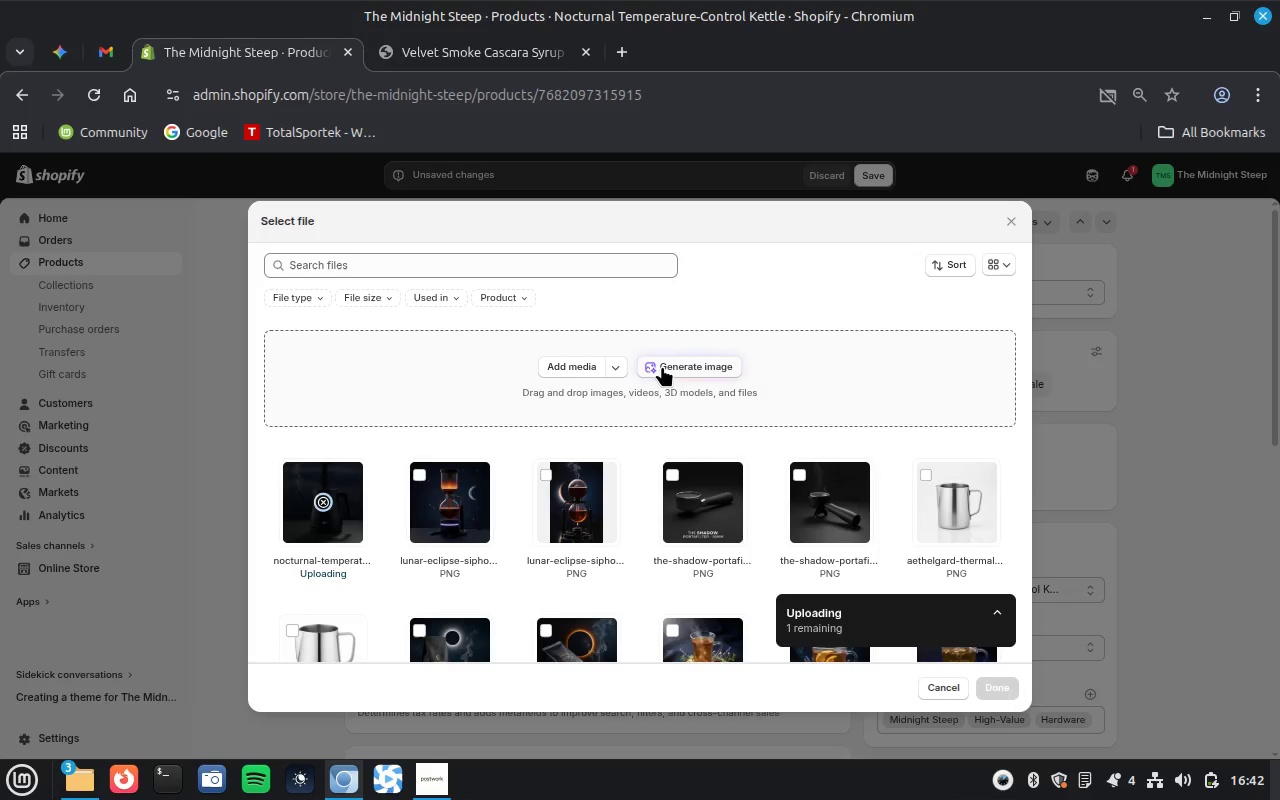 
wait(5.38)
 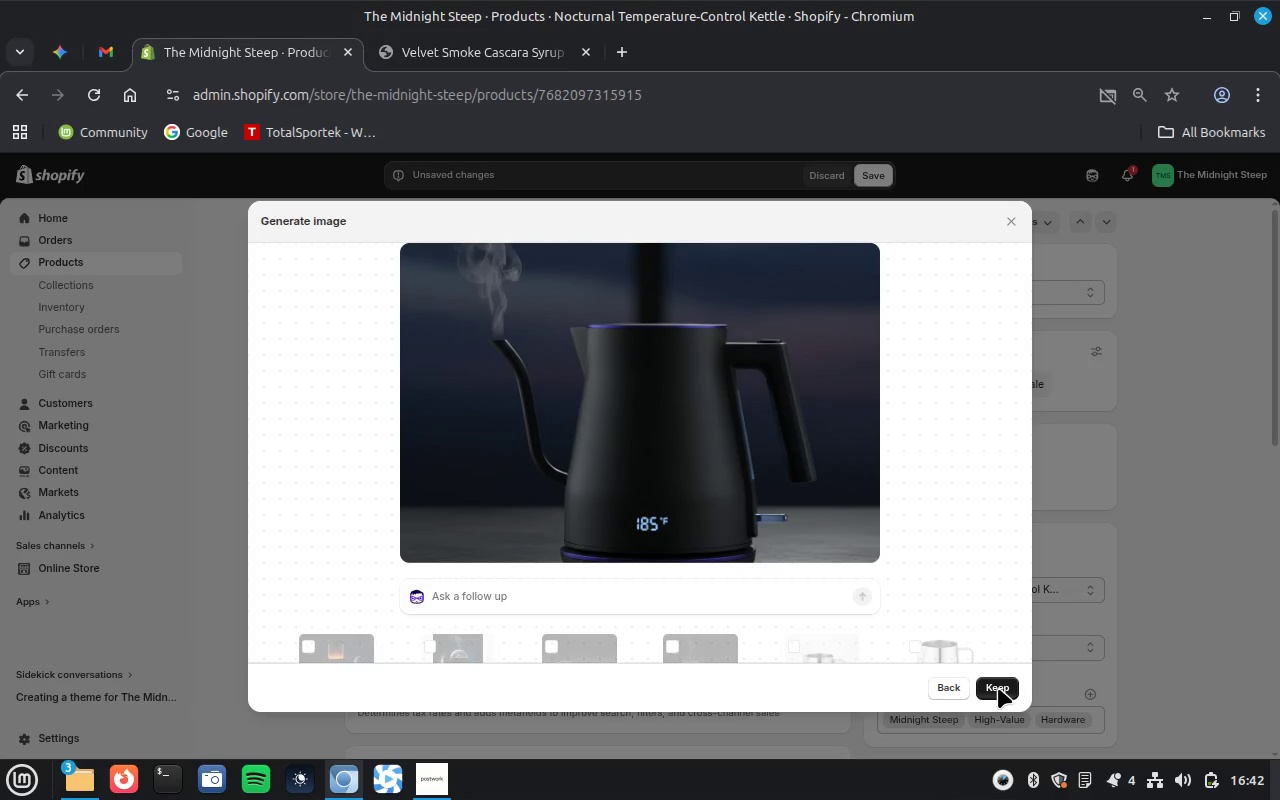 
left_click([685, 364])
 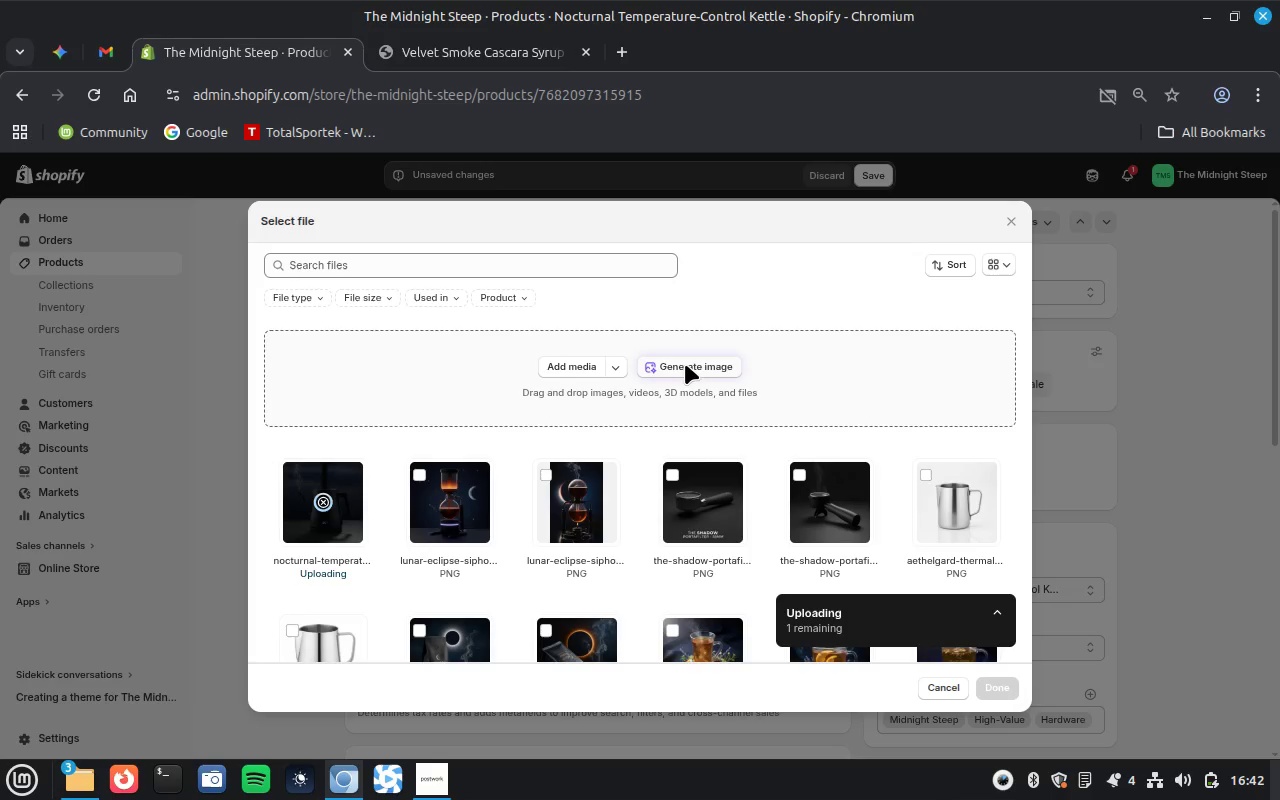 
wait(5.01)
 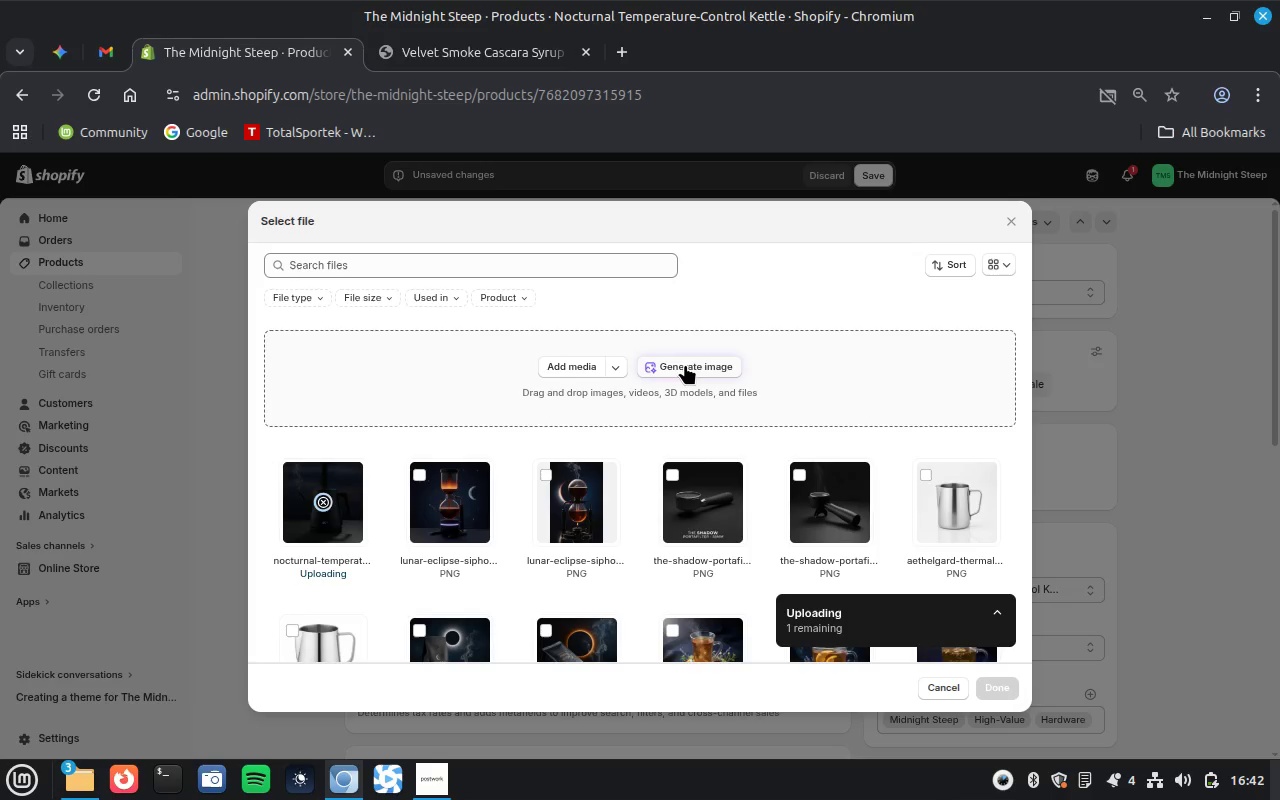 
key(Control+V)
 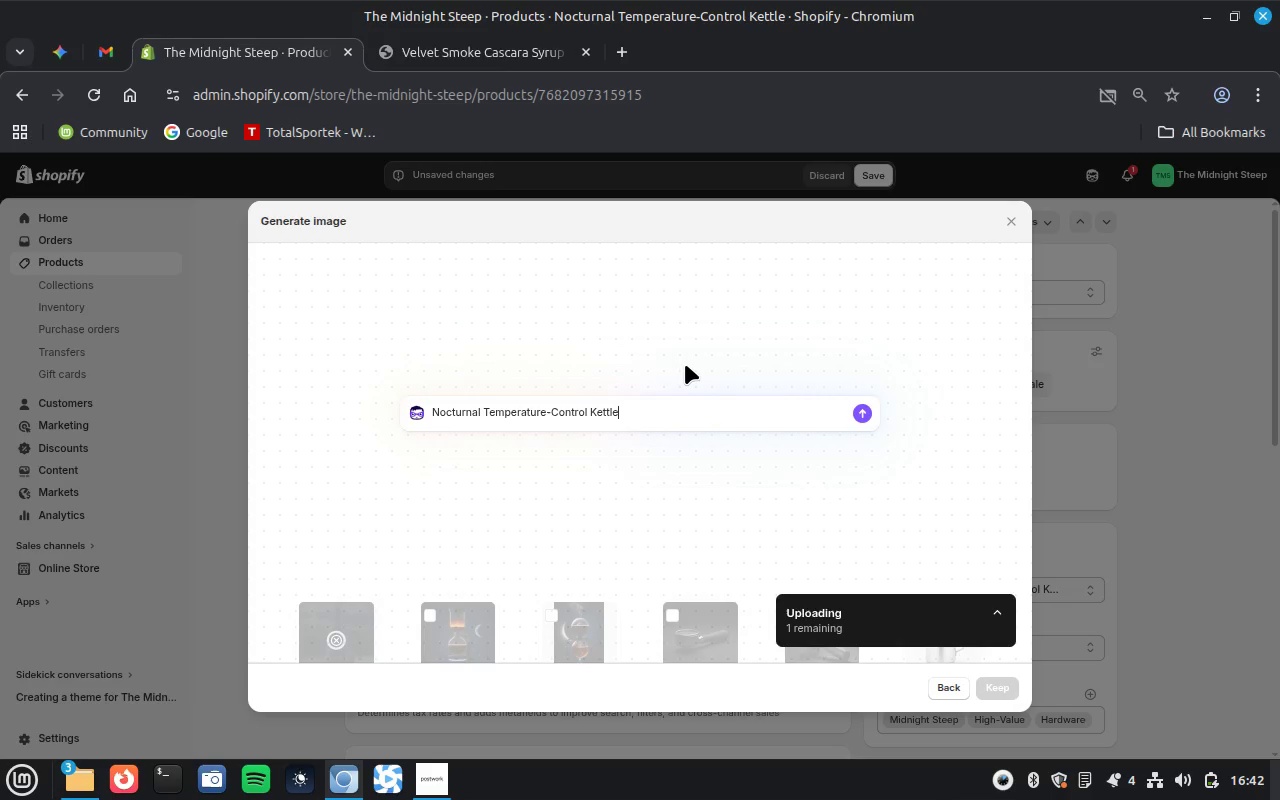 
key(Enter)
 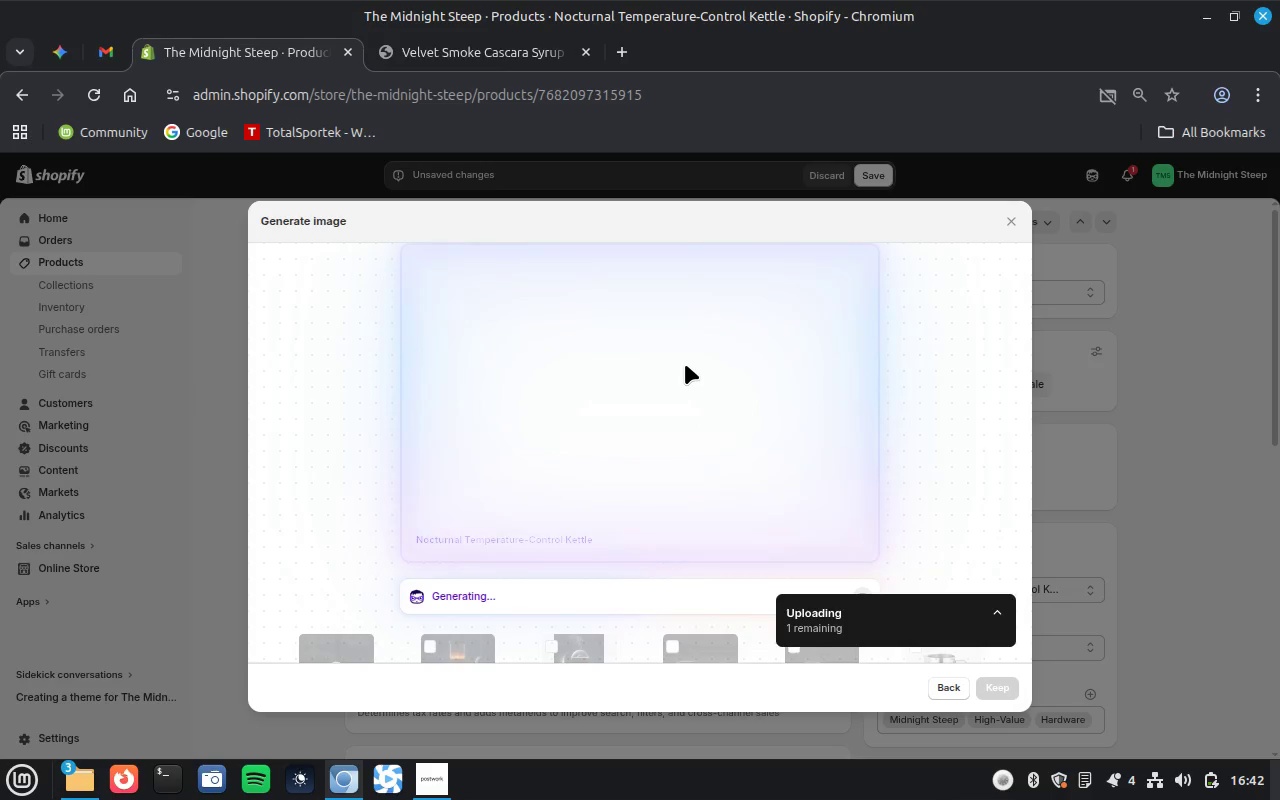 
wait(12.41)
 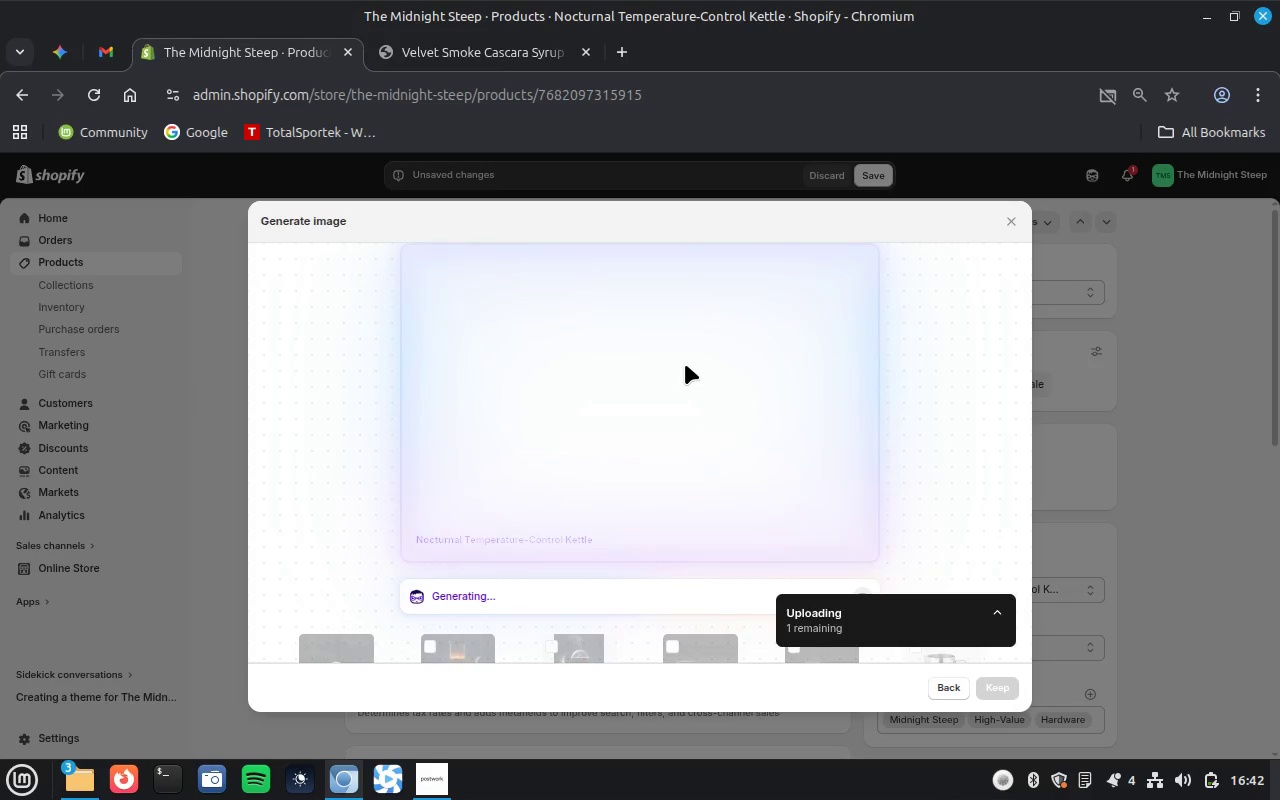 
left_click([1279, 799])
 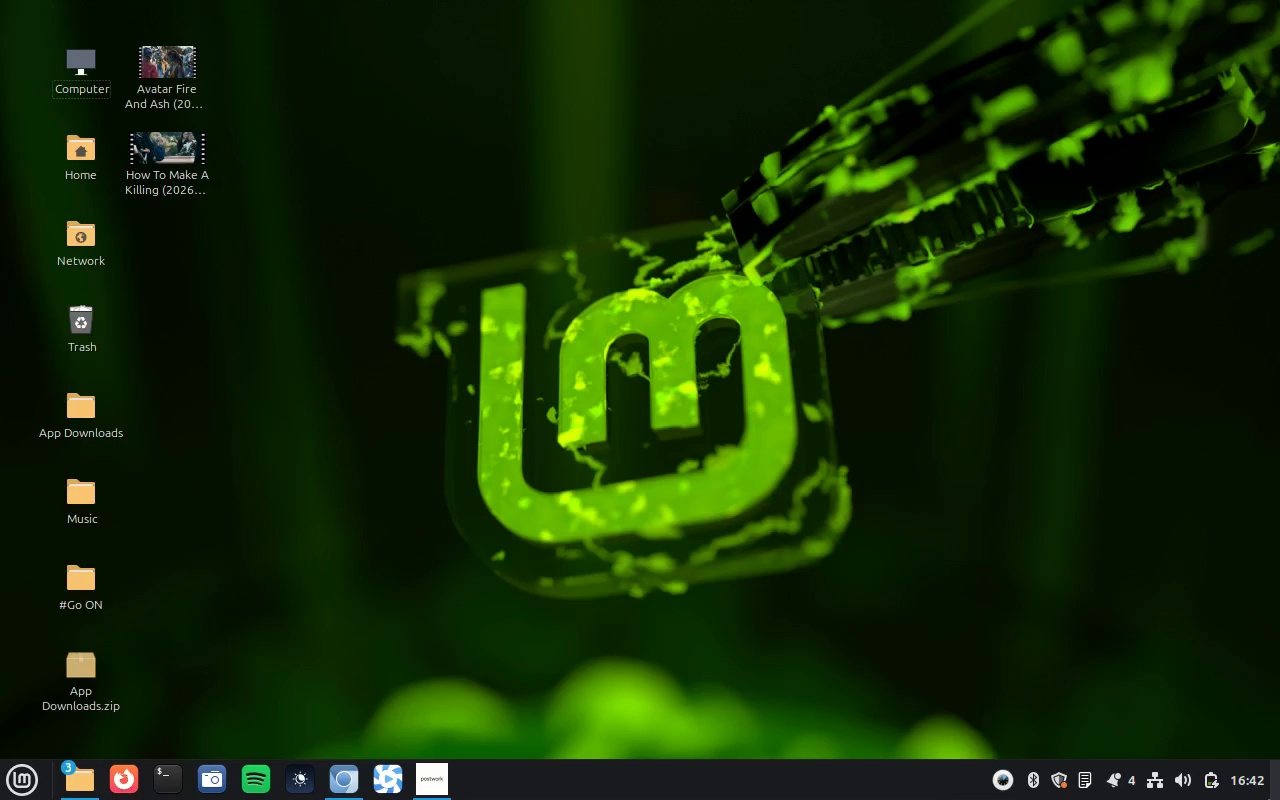 
wait(5.21)
 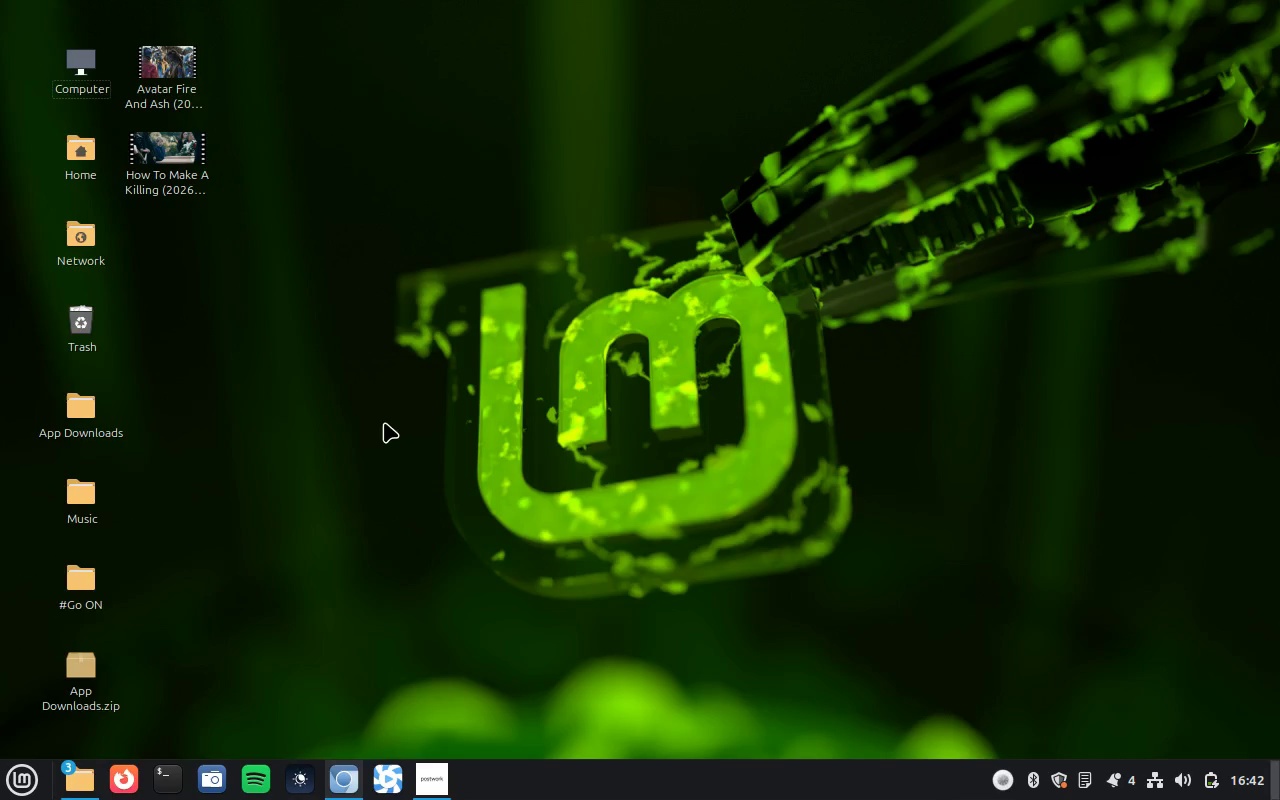 
left_click([1024, 776])
 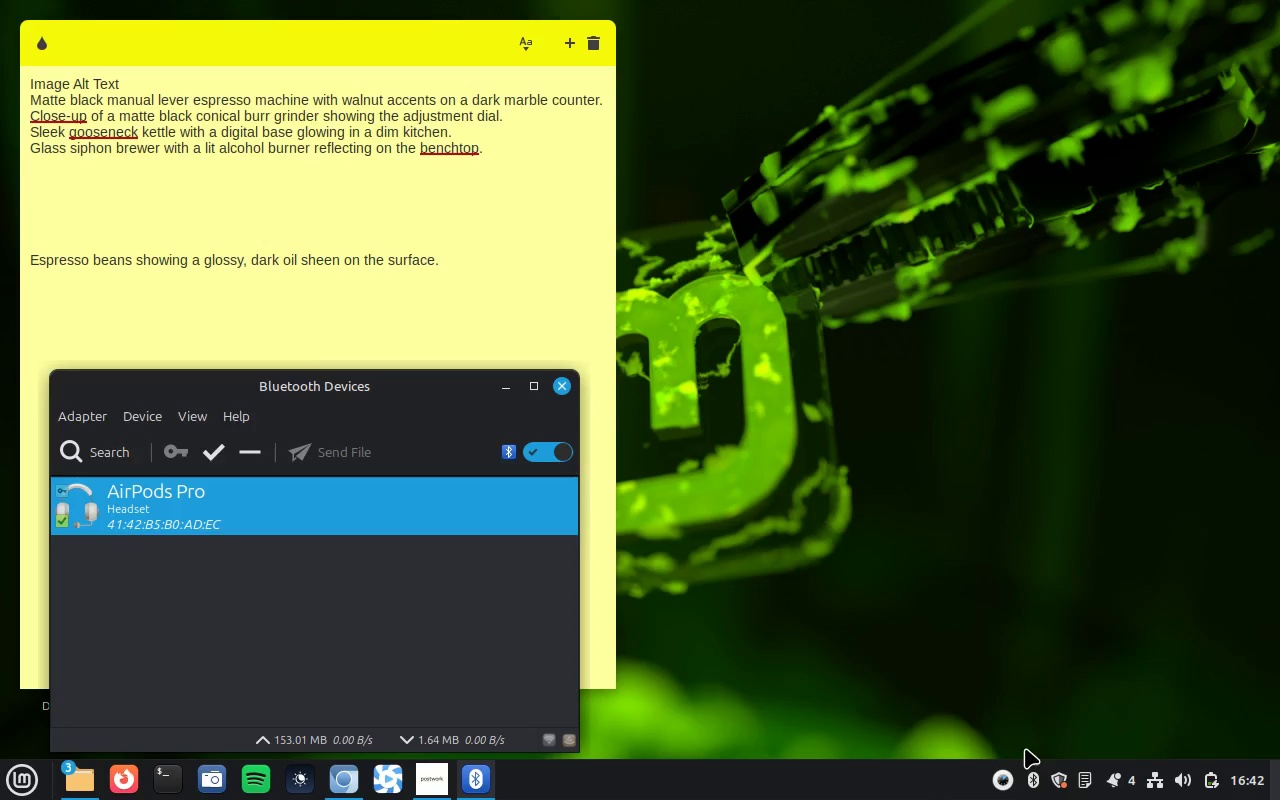 
wait(6.53)
 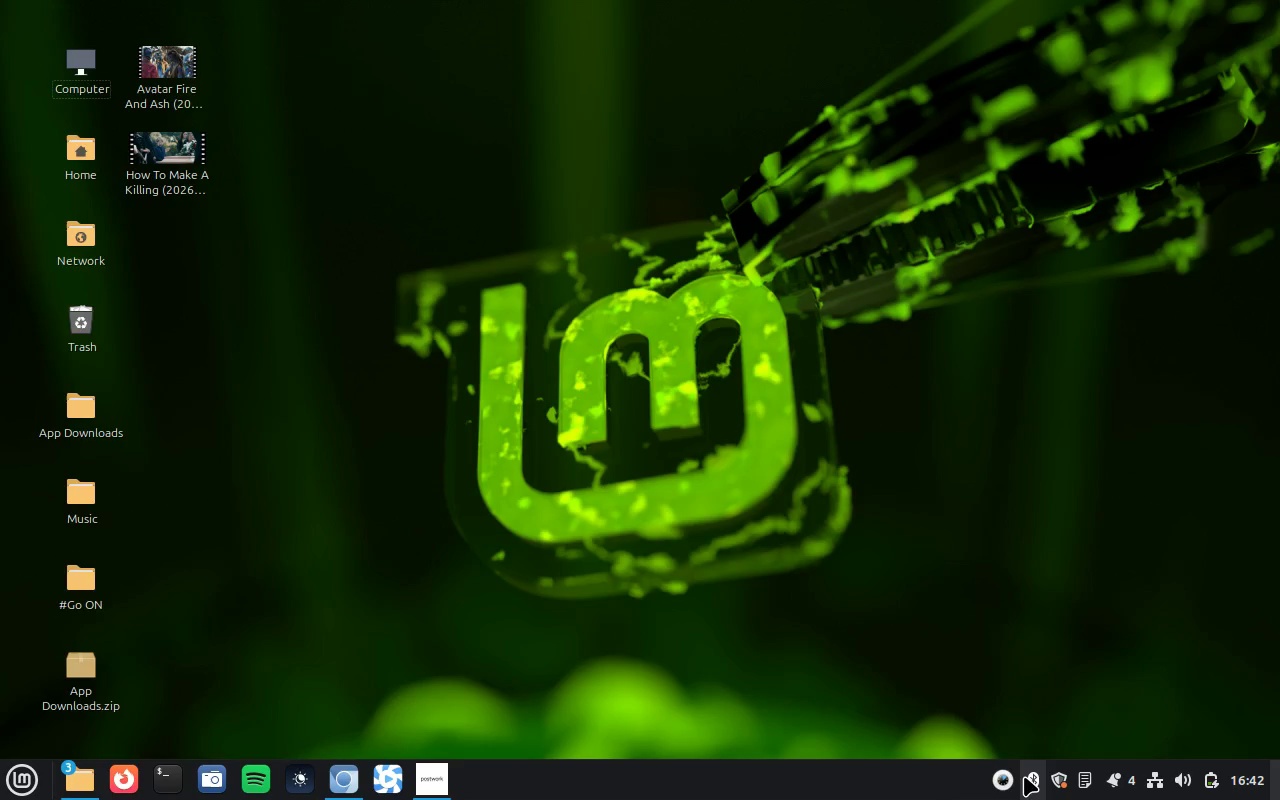 
right_click([317, 500])
 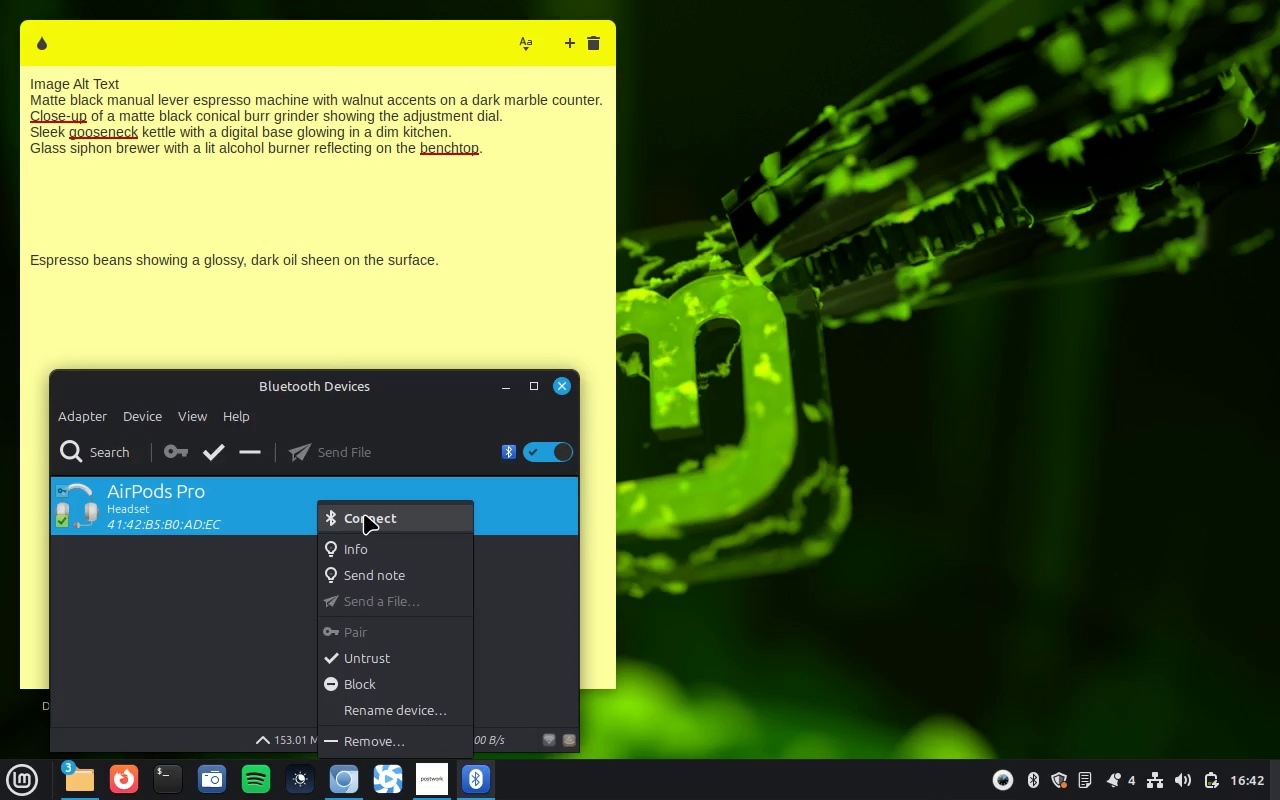 
left_click([364, 514])
 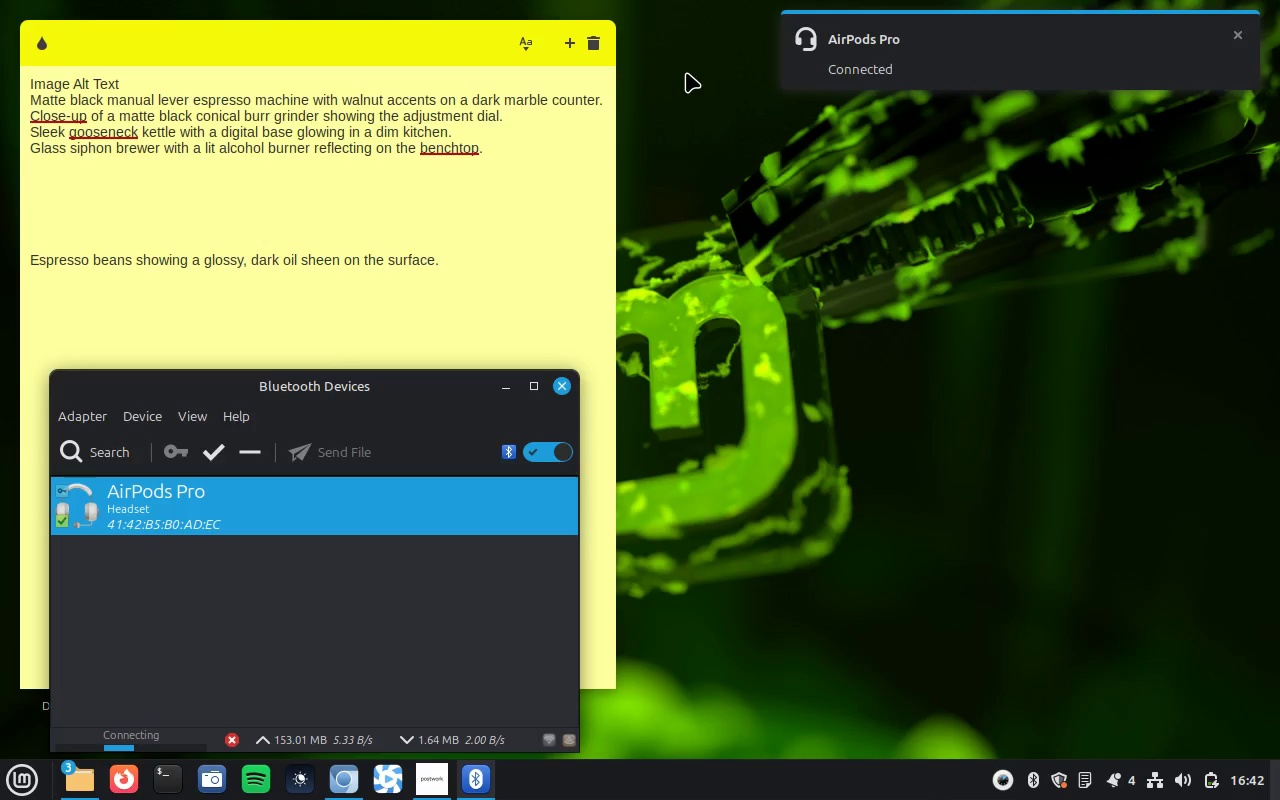 
wait(5.28)
 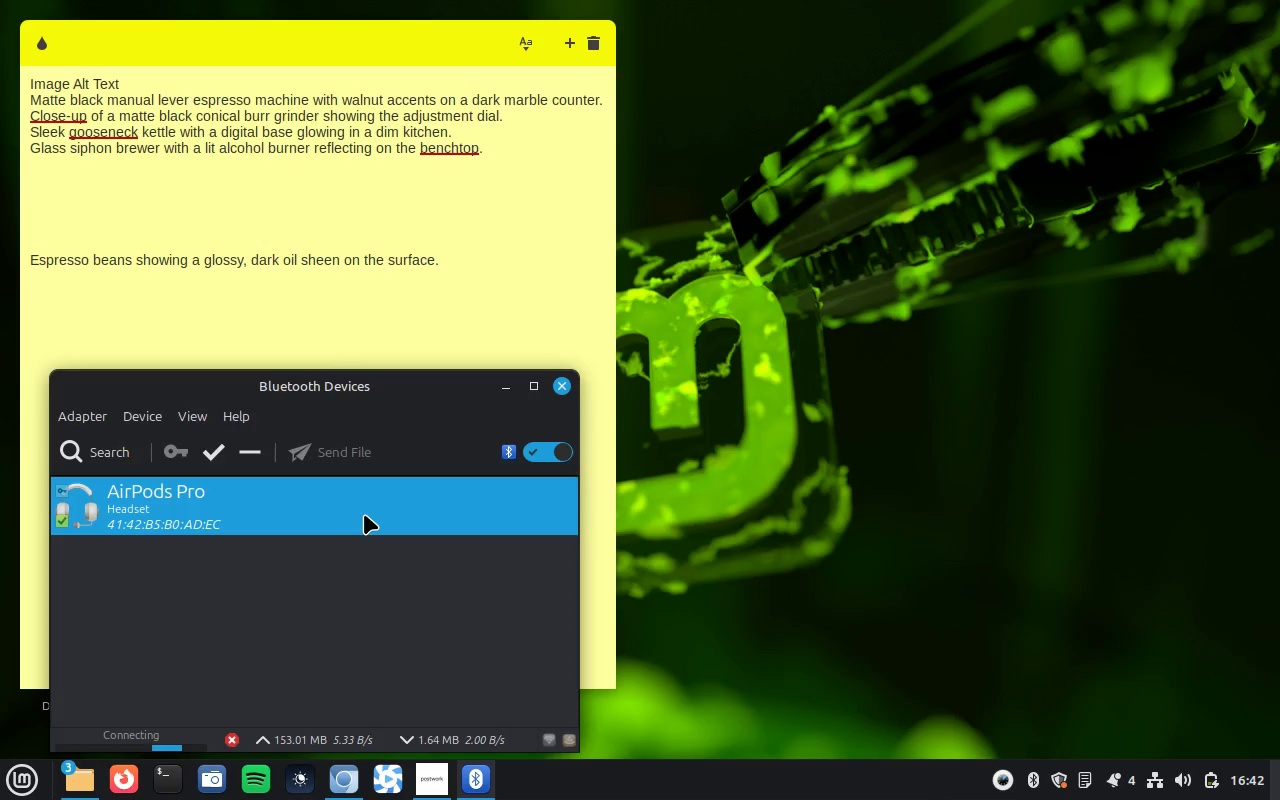 
left_click([685, 72])
 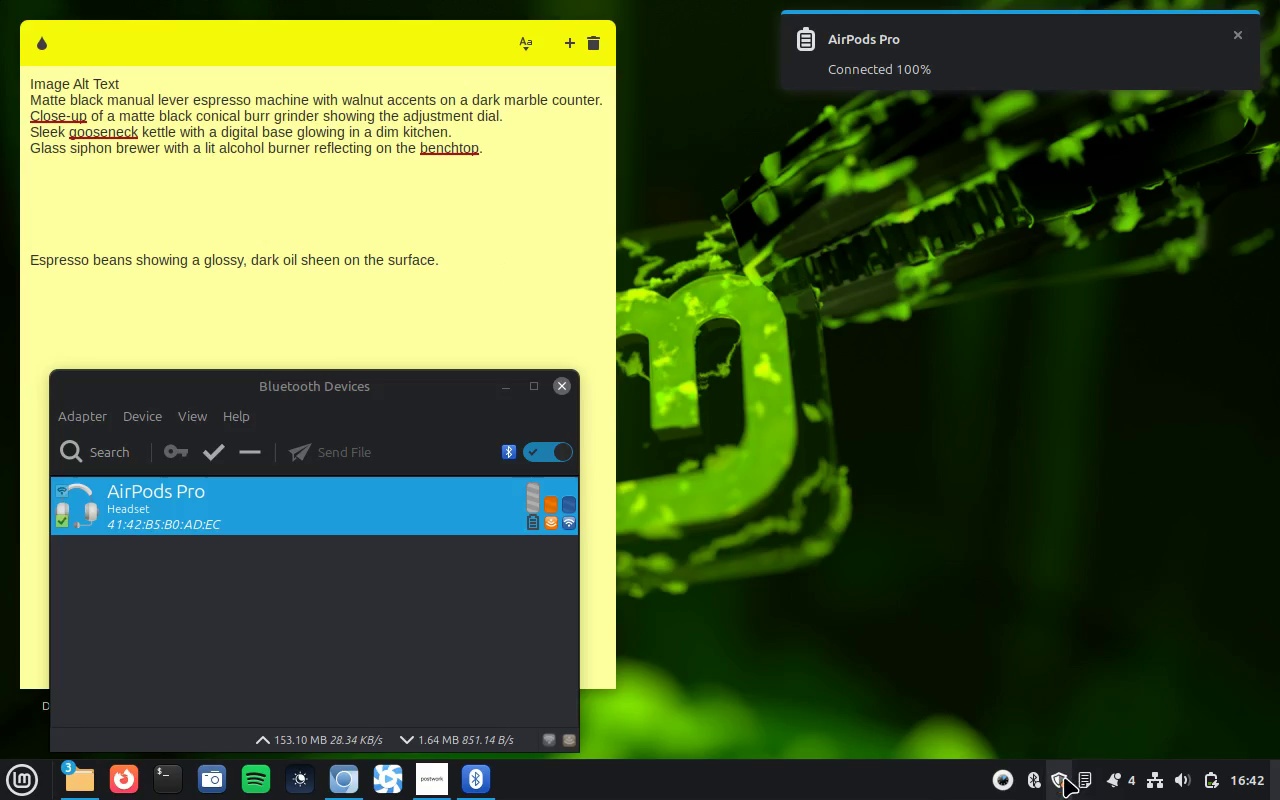 
left_click([1080, 782])
 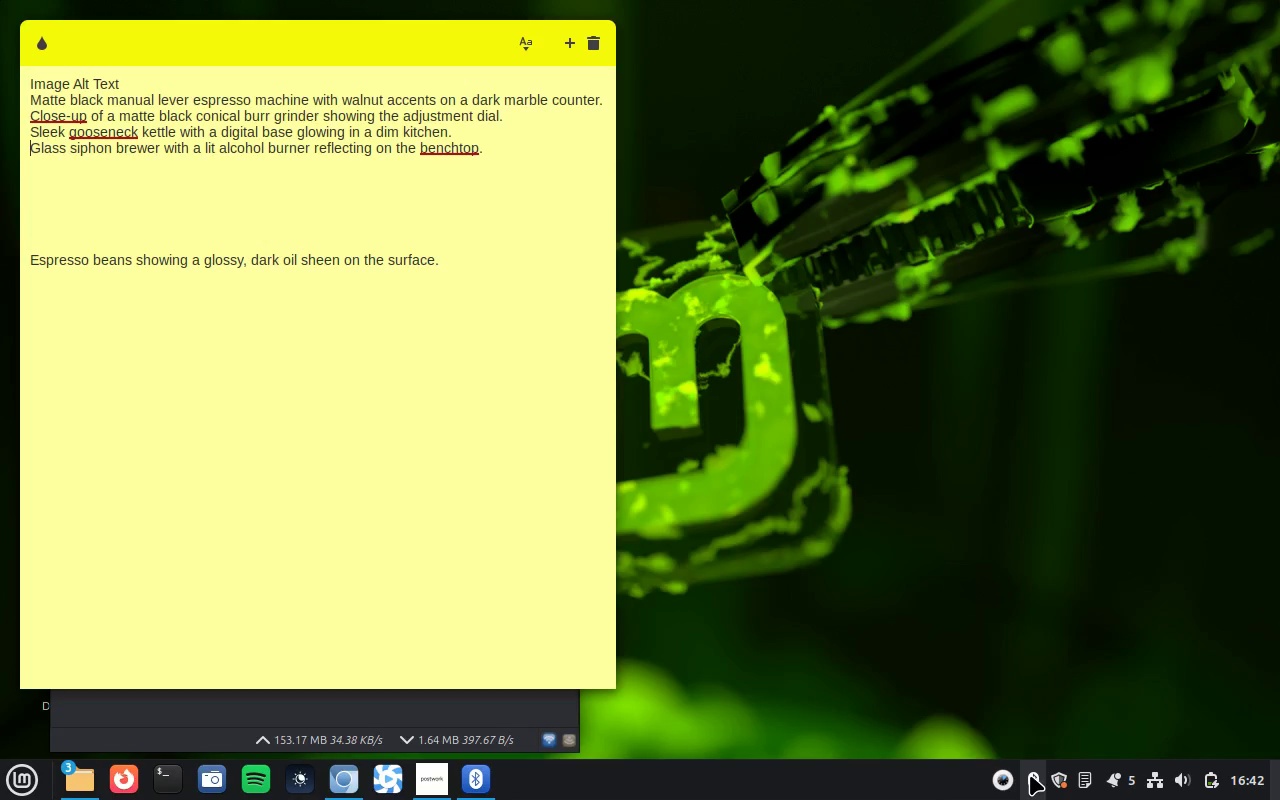 
left_click([1030, 775])
 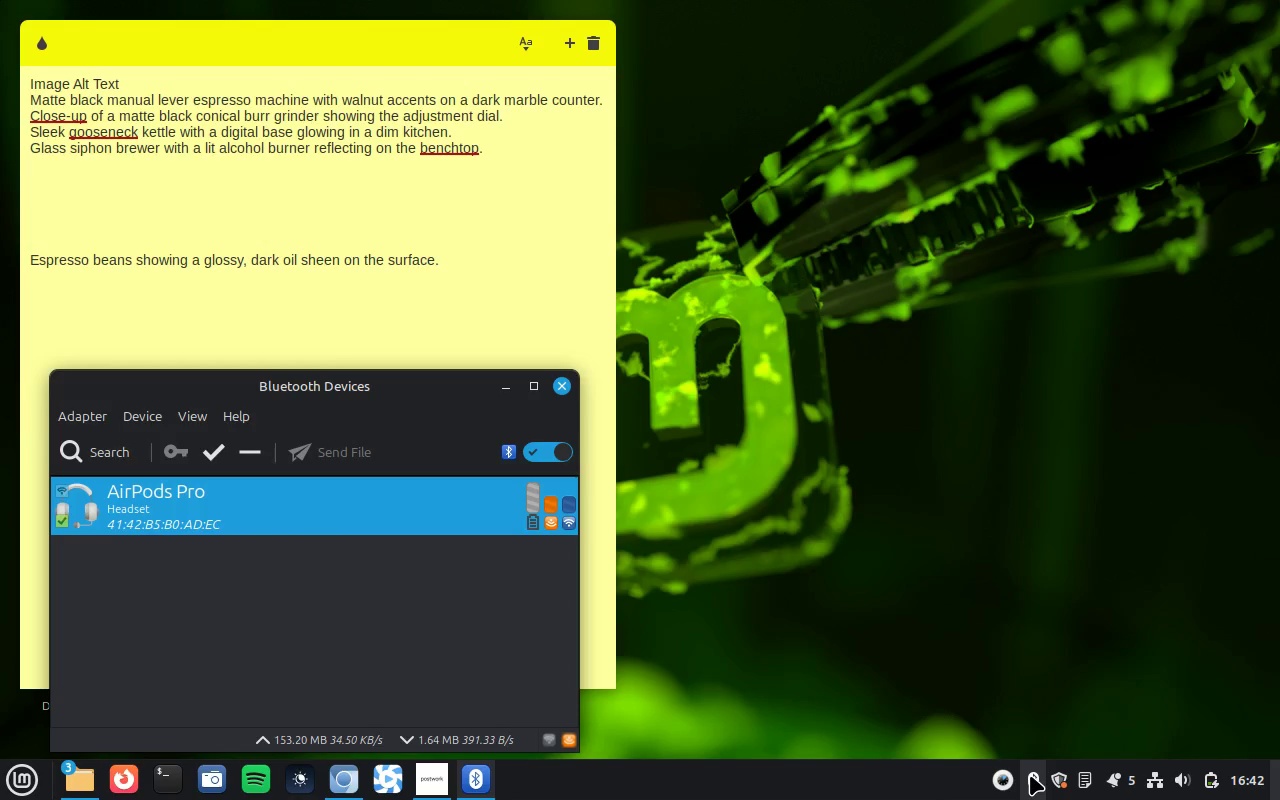 
left_click([1030, 775])
 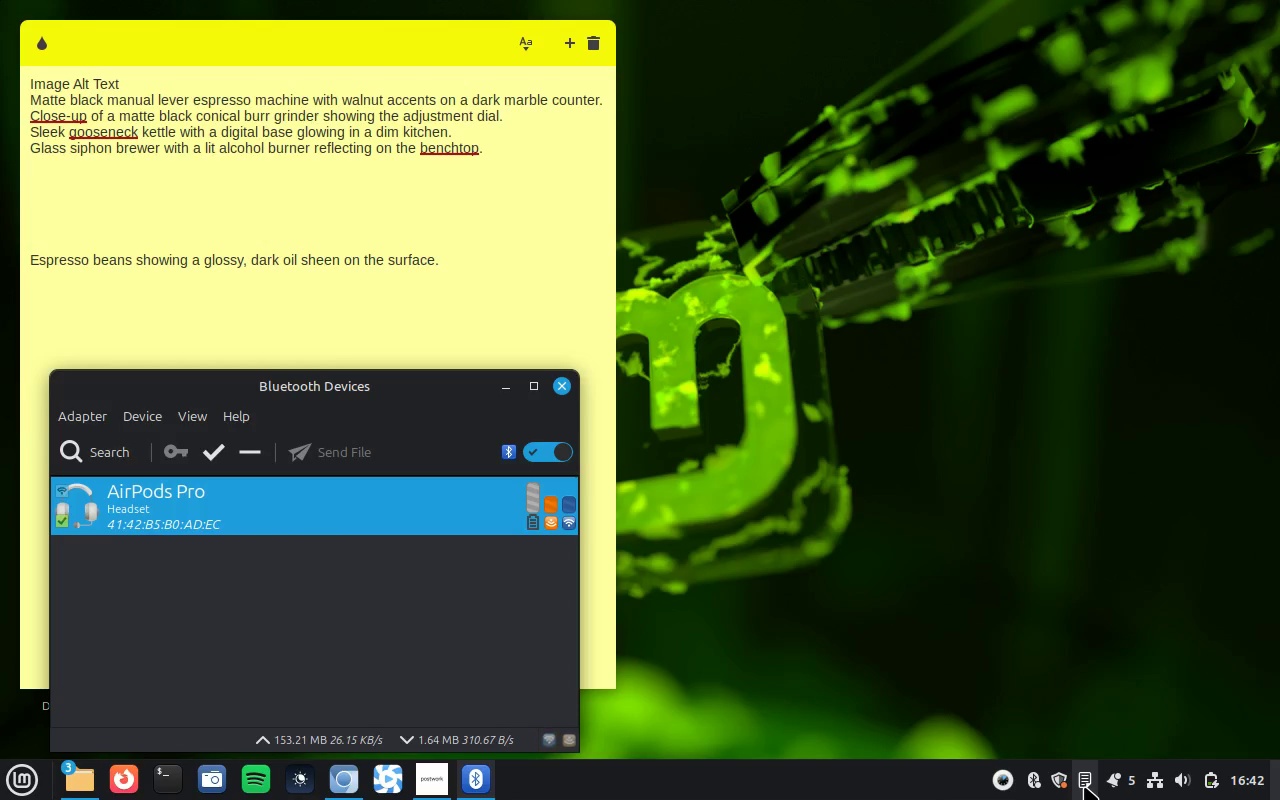 
left_click([1084, 786])
 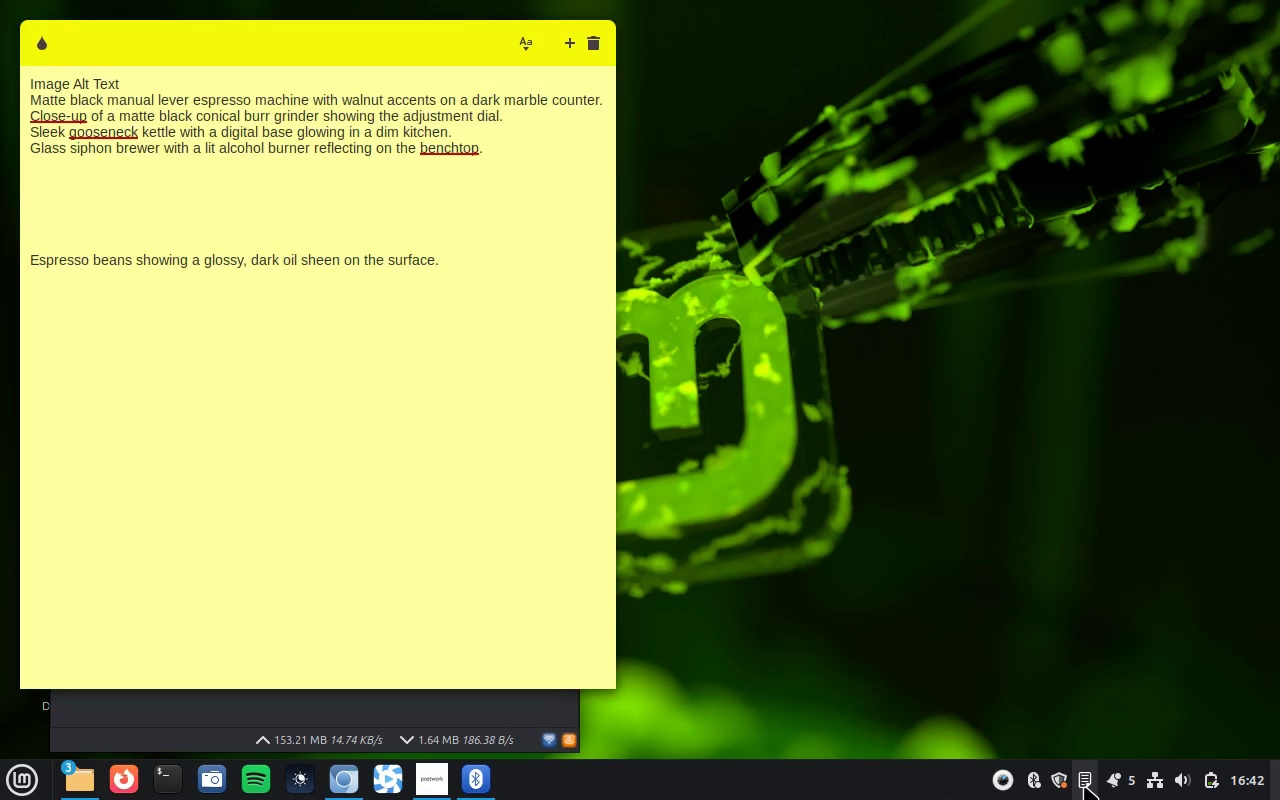 
left_click([1084, 786])
 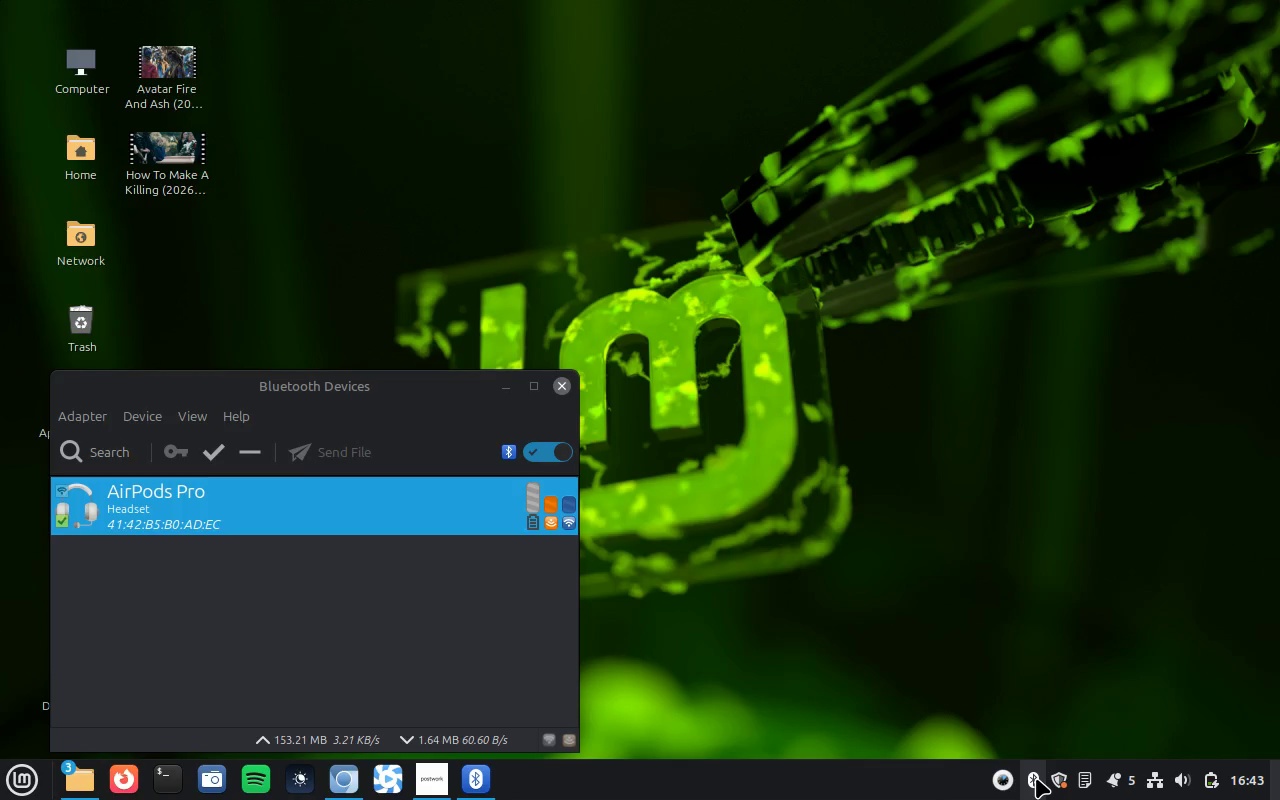 
left_click([1036, 778])
 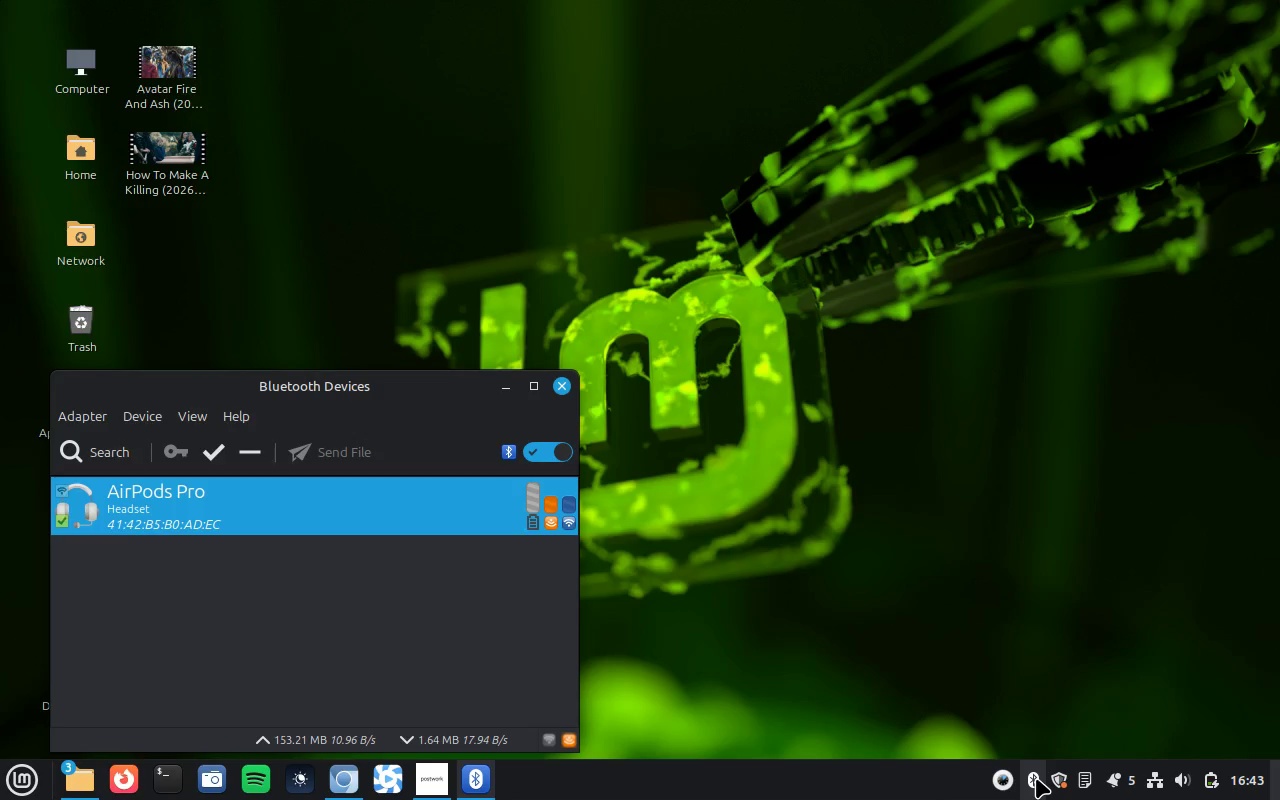 
left_click([1036, 778])
 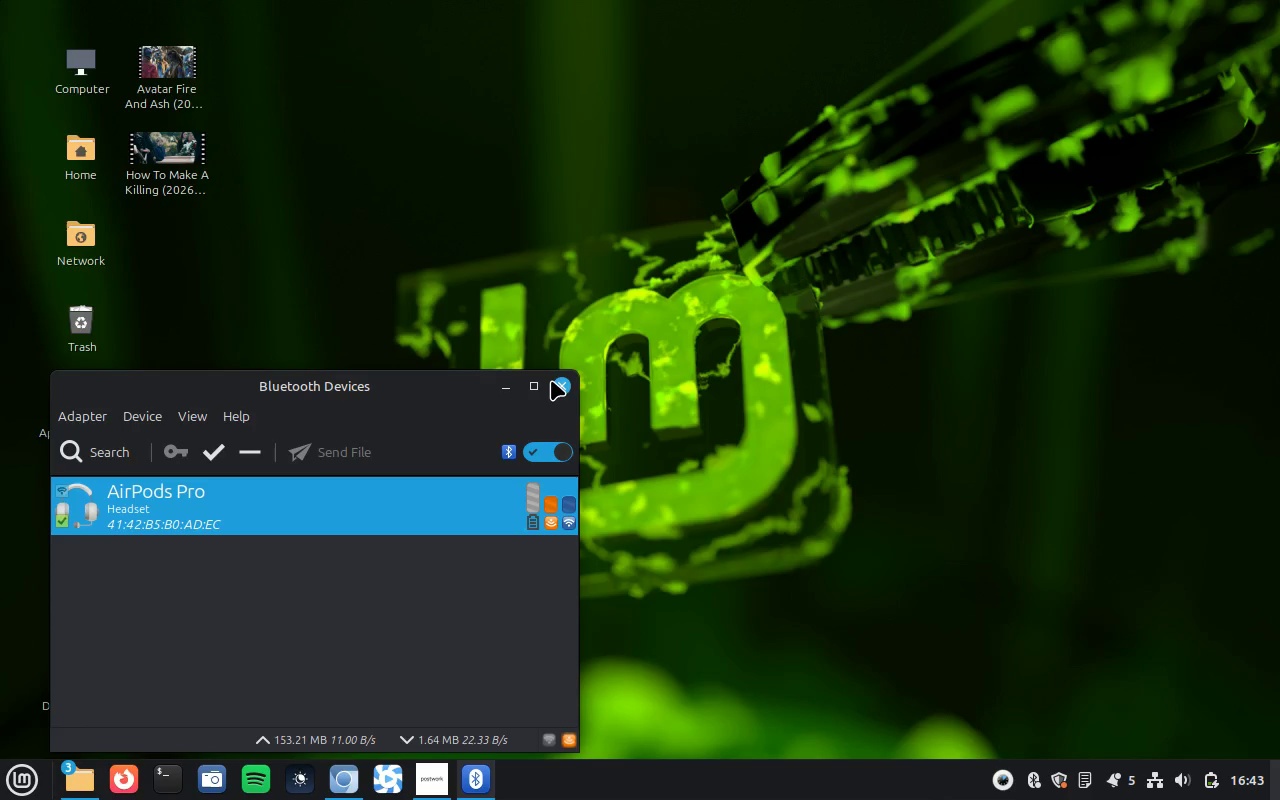 
left_click([568, 385])
 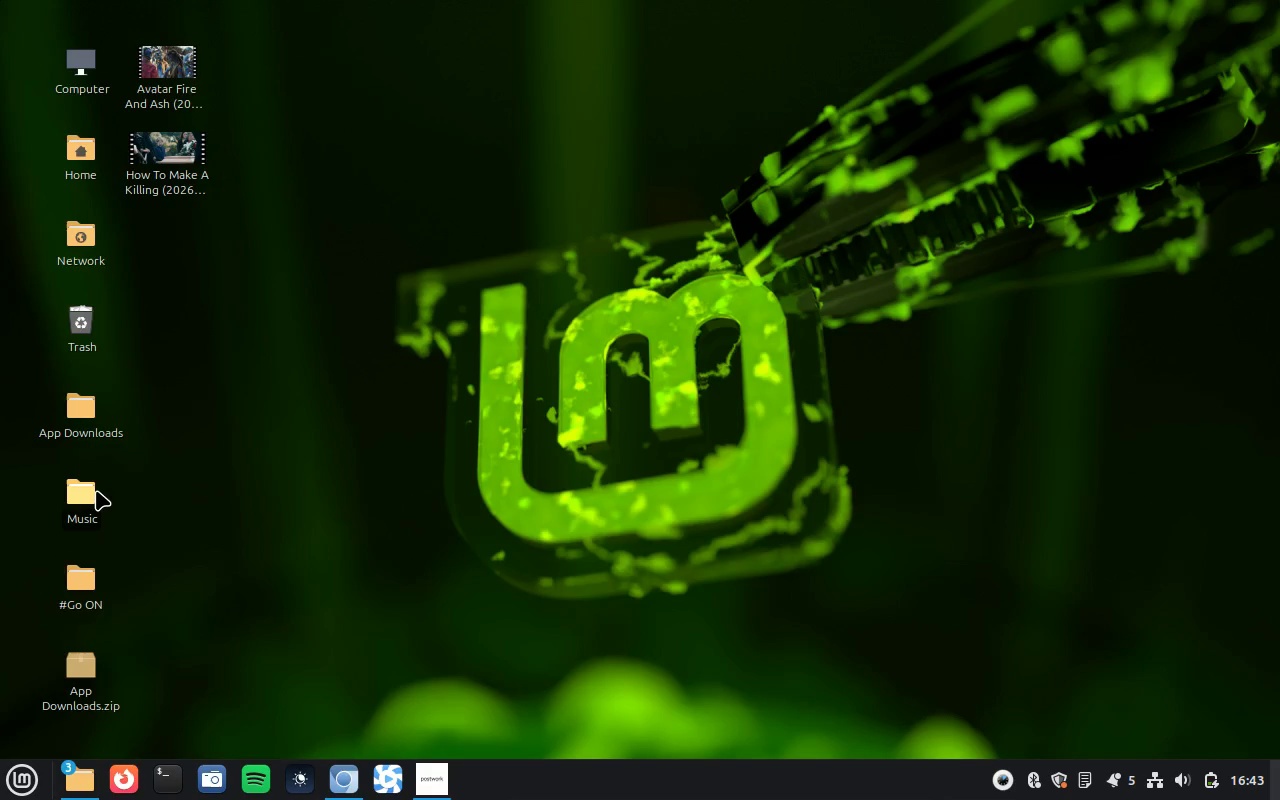 
left_click([91, 490])
 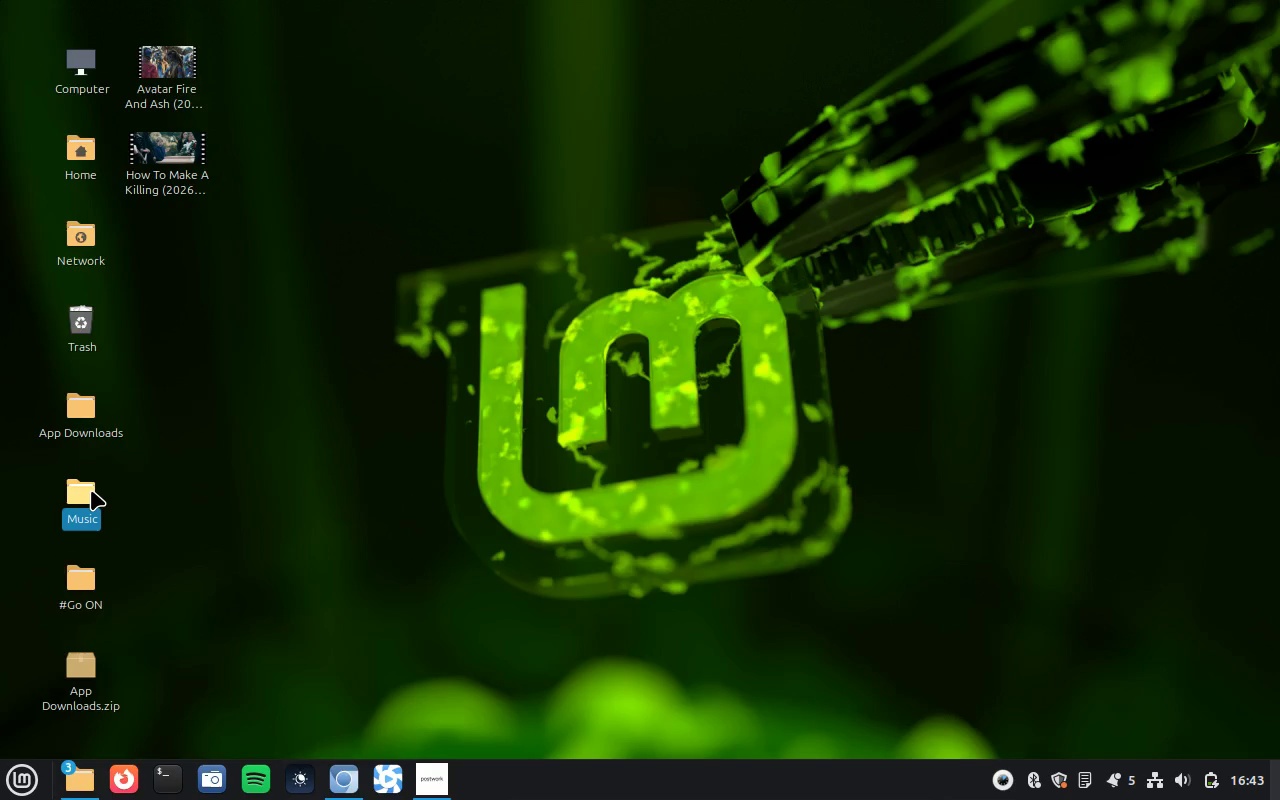 
double_click([91, 490])
 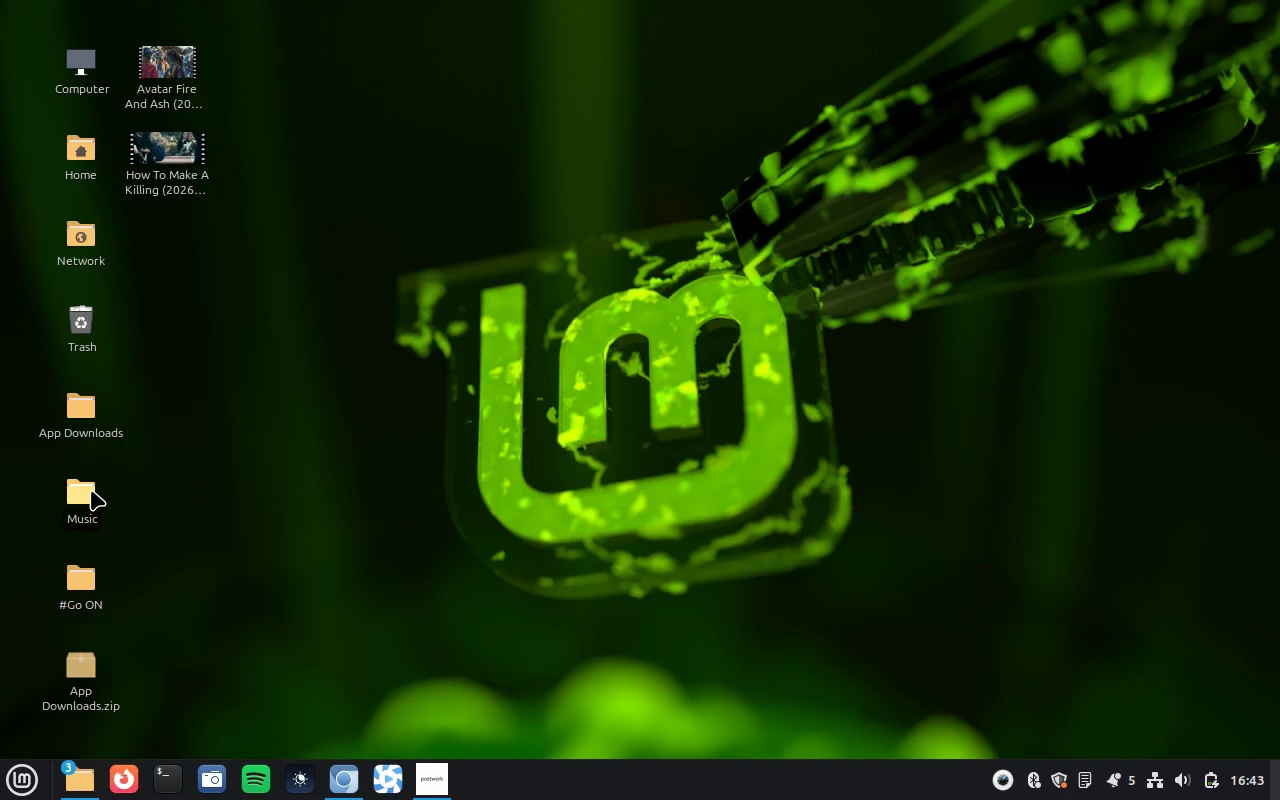 
mouse_move([102, 470])
 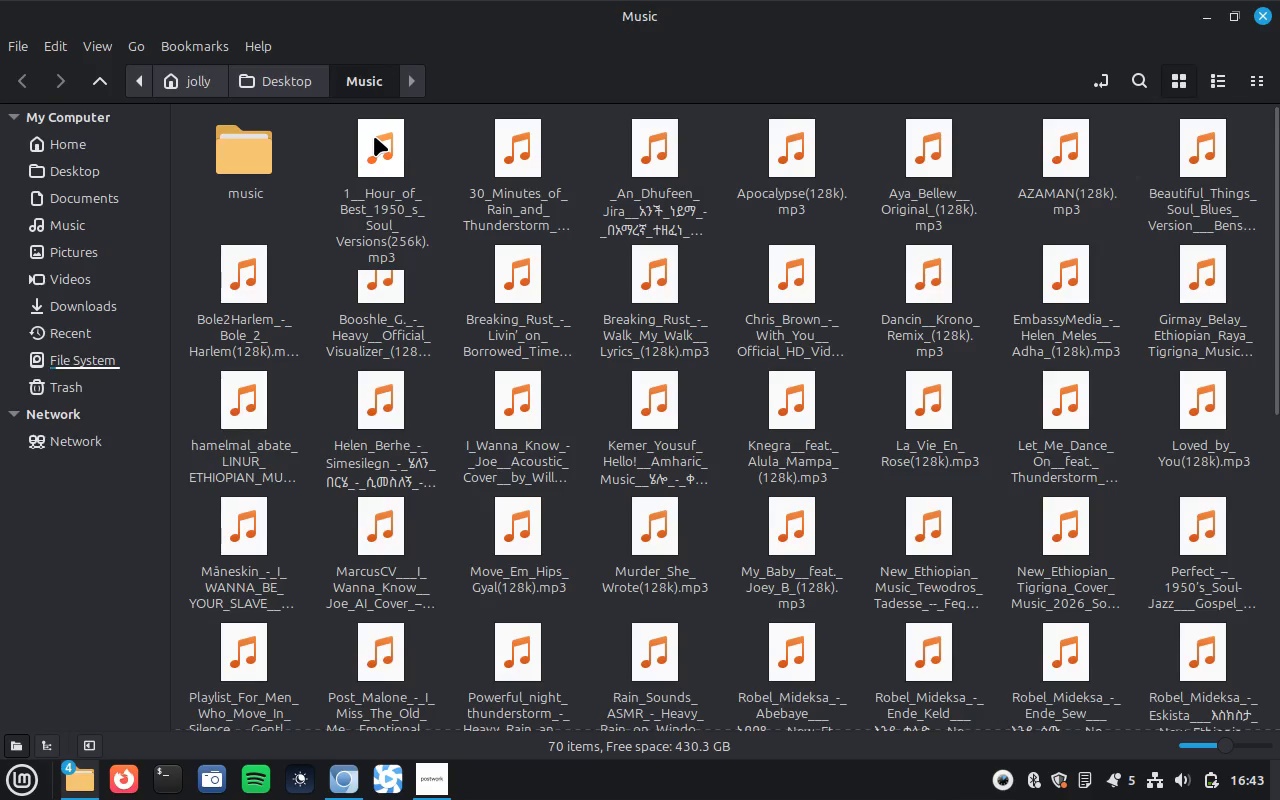 
left_click([374, 136])
 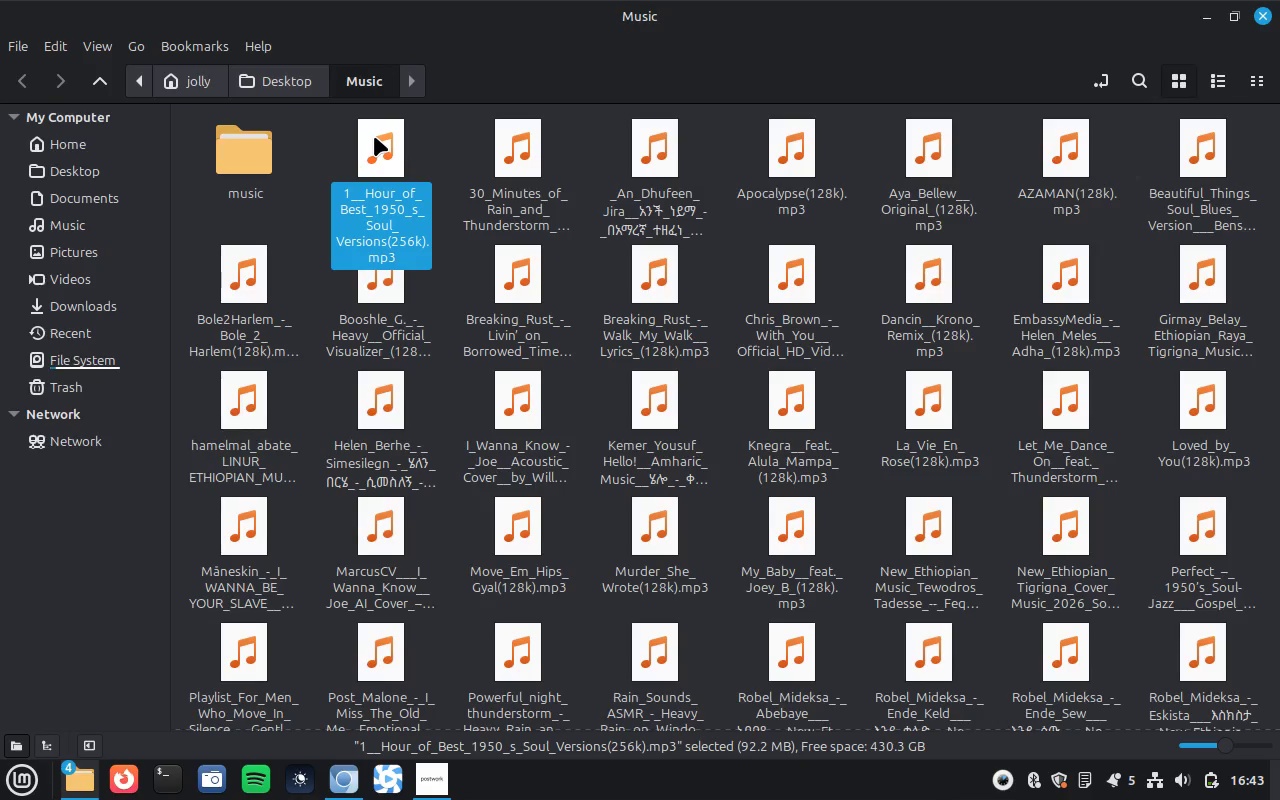 
key(Control+A)
 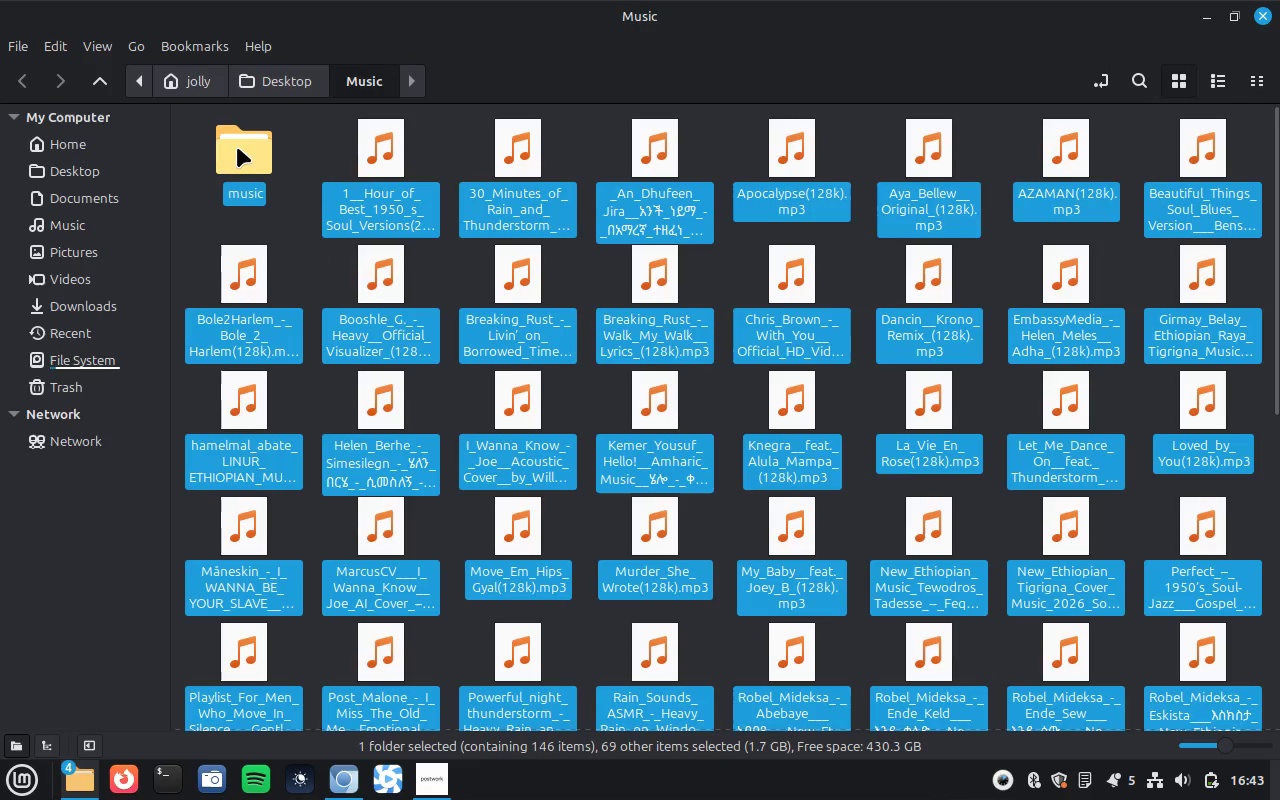 
left_click([229, 150])
 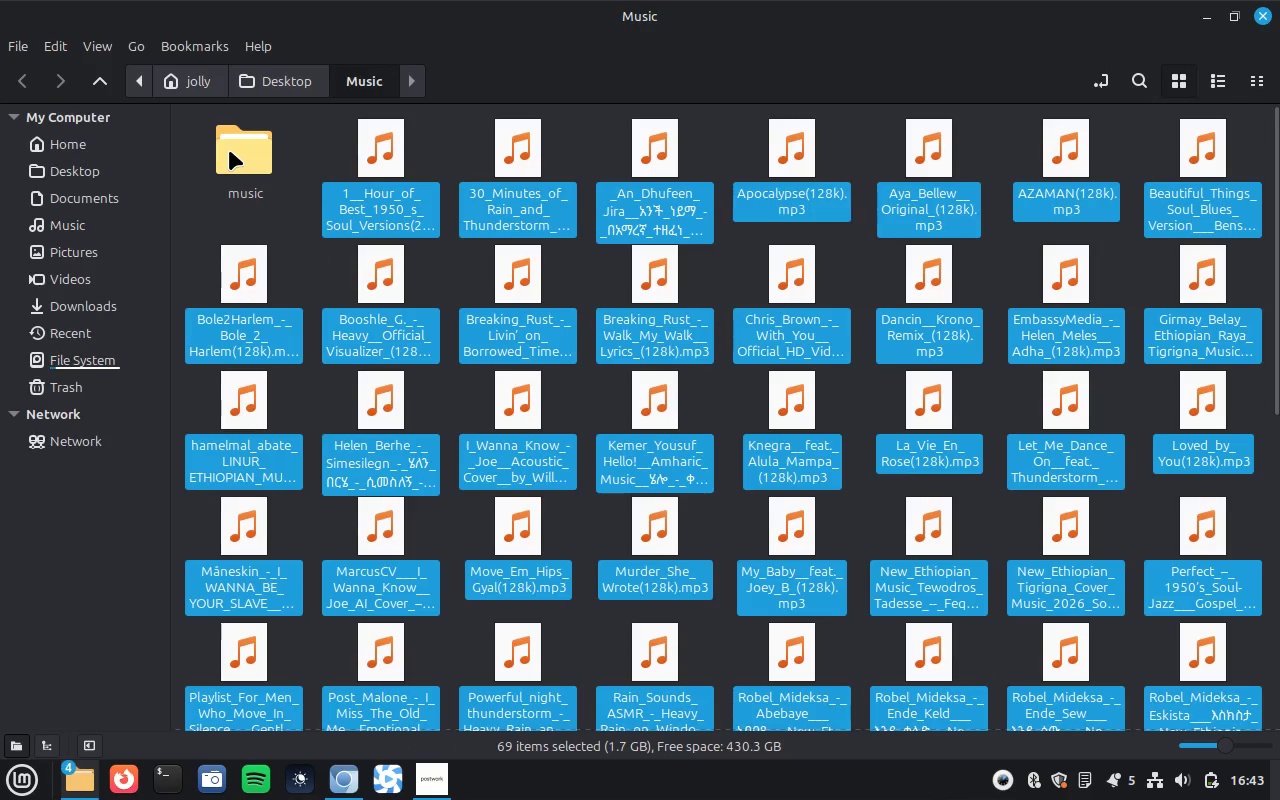 
key(Enter)
 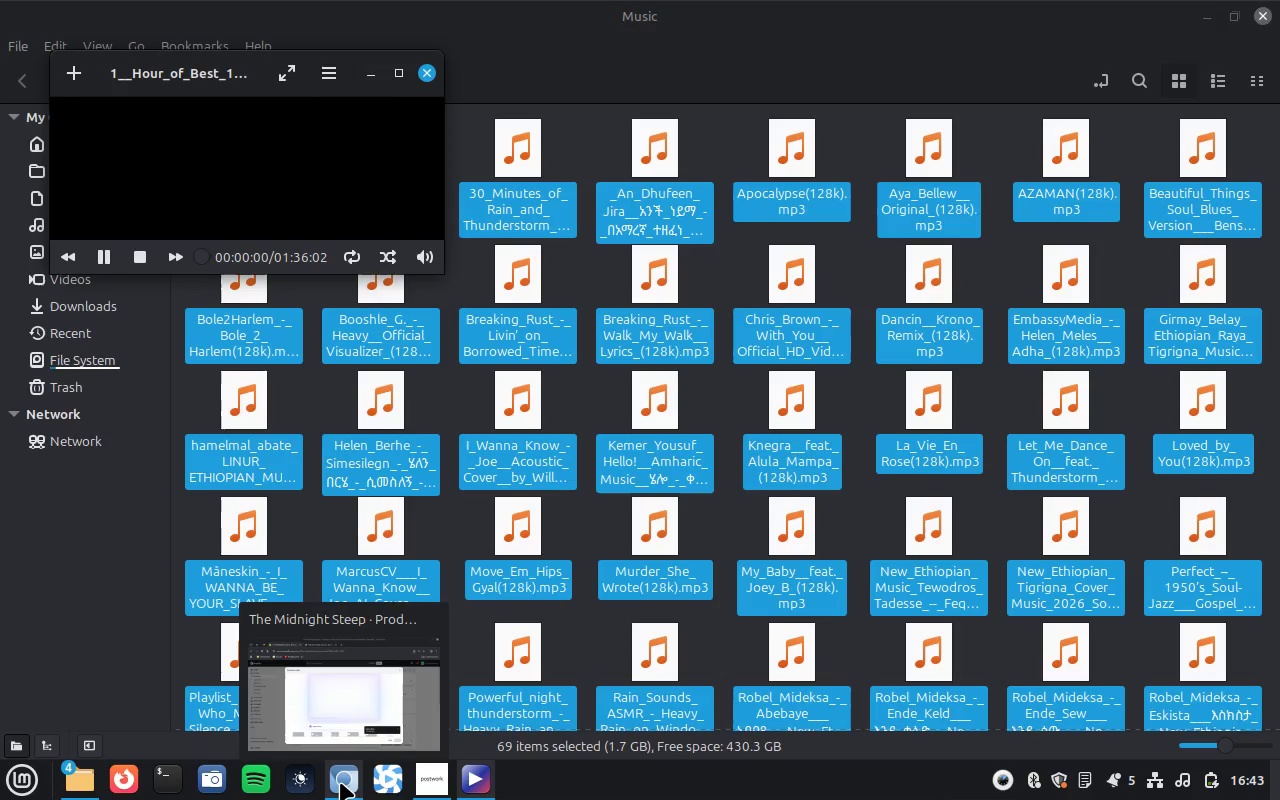 
wait(6.44)
 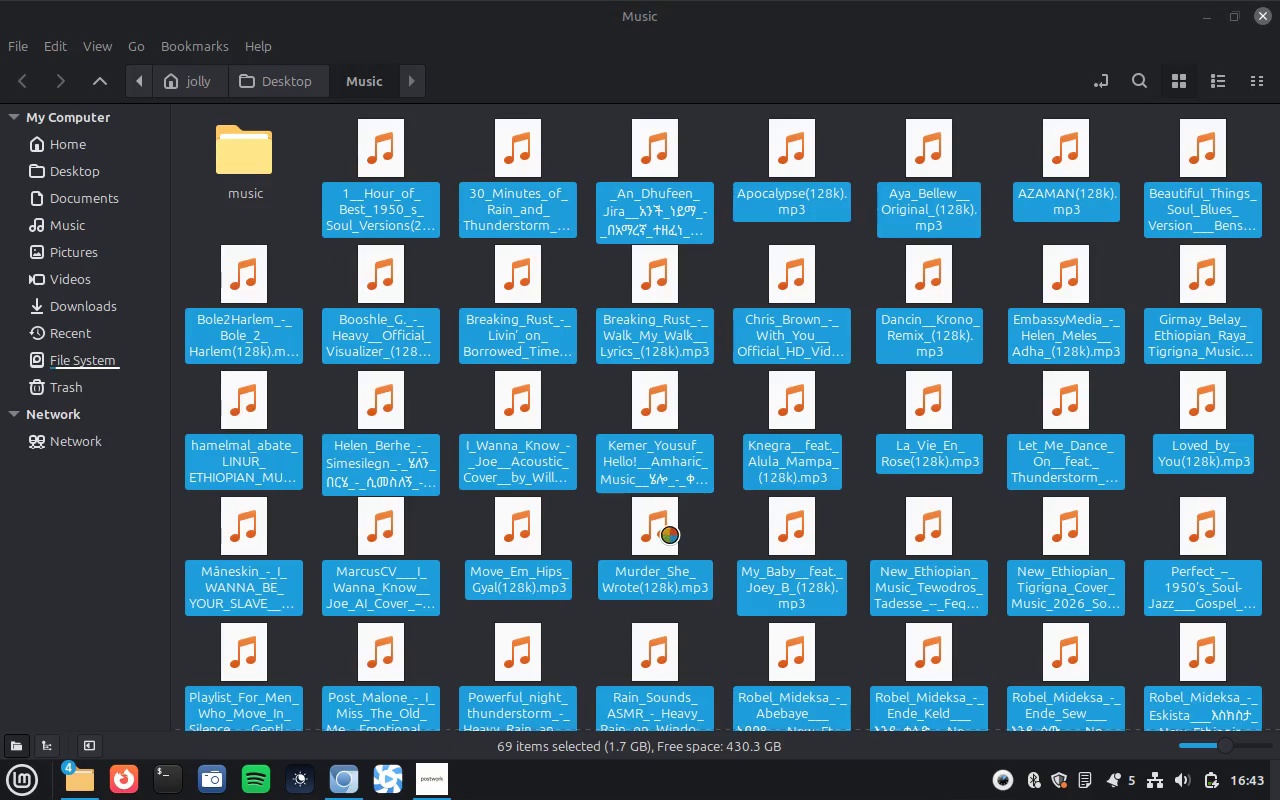 
left_click([340, 782])
 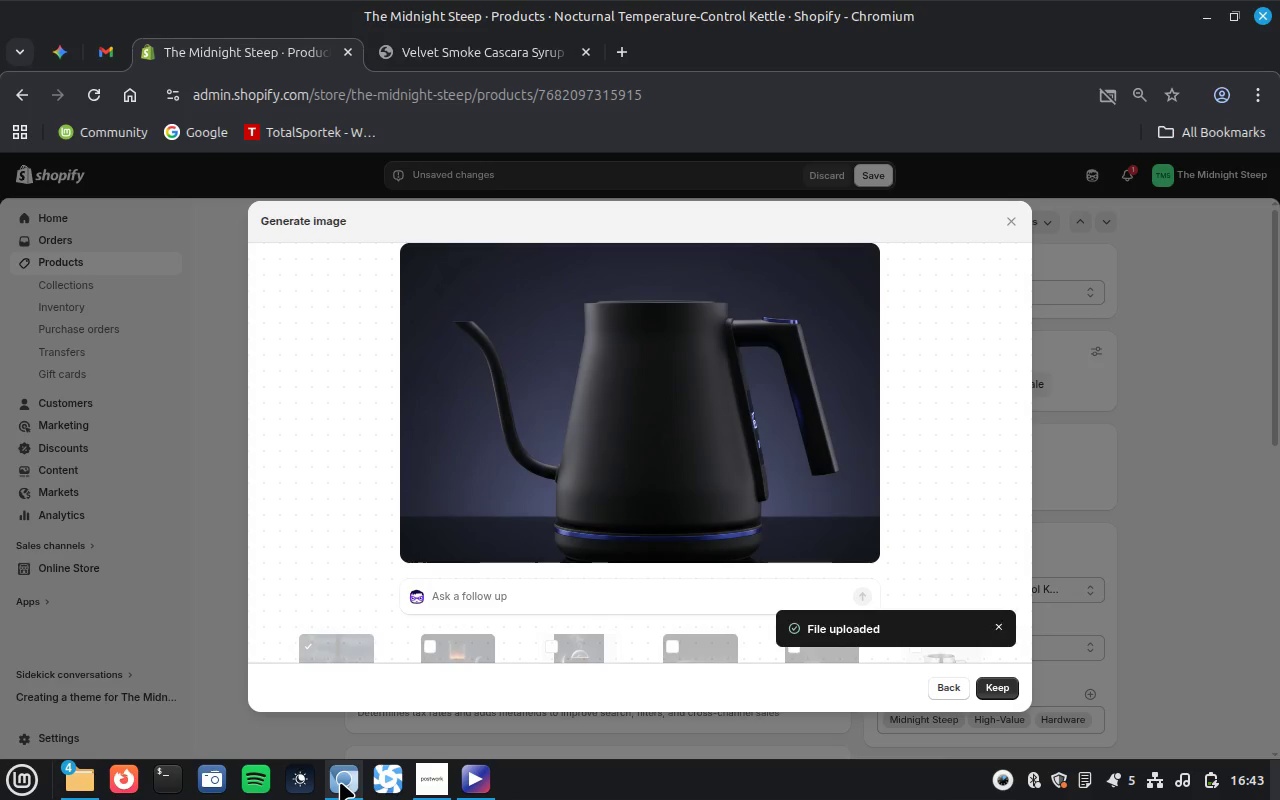 
key(Unknown)
 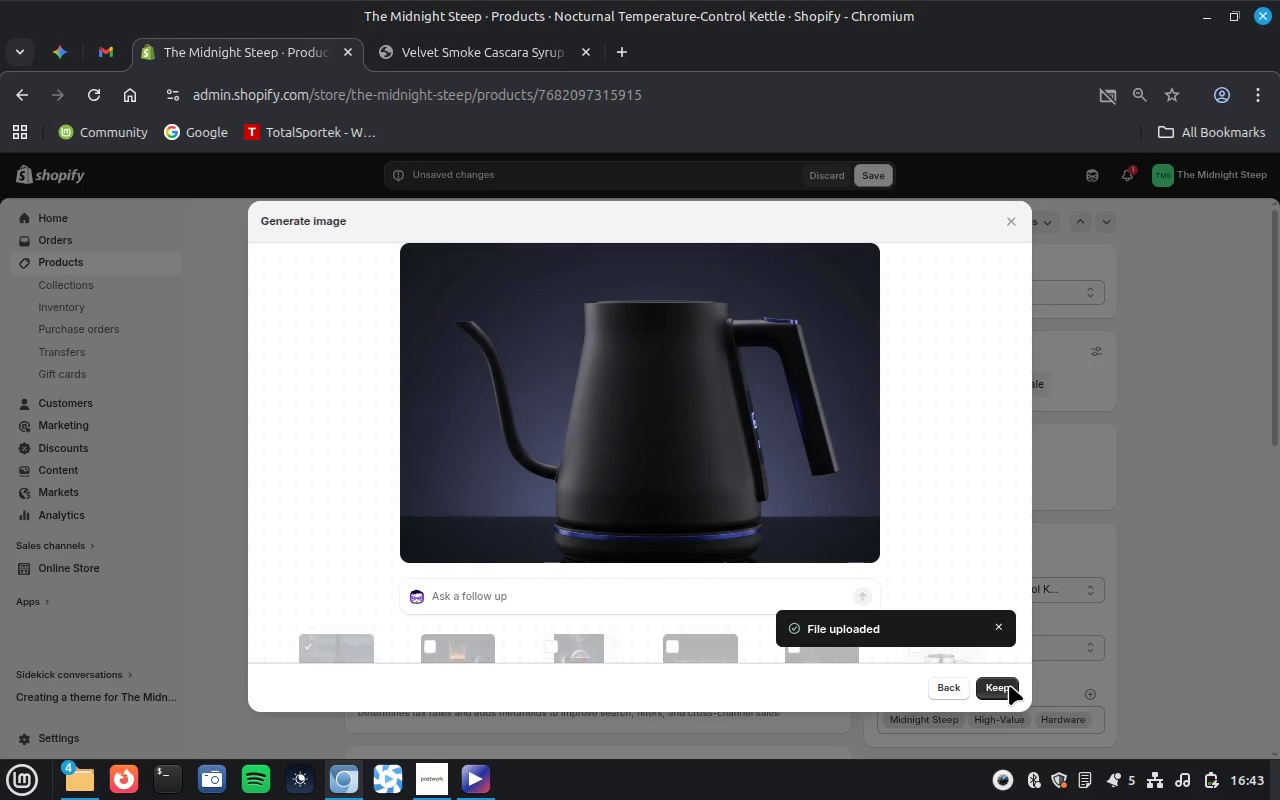 
left_click([1009, 685])
 